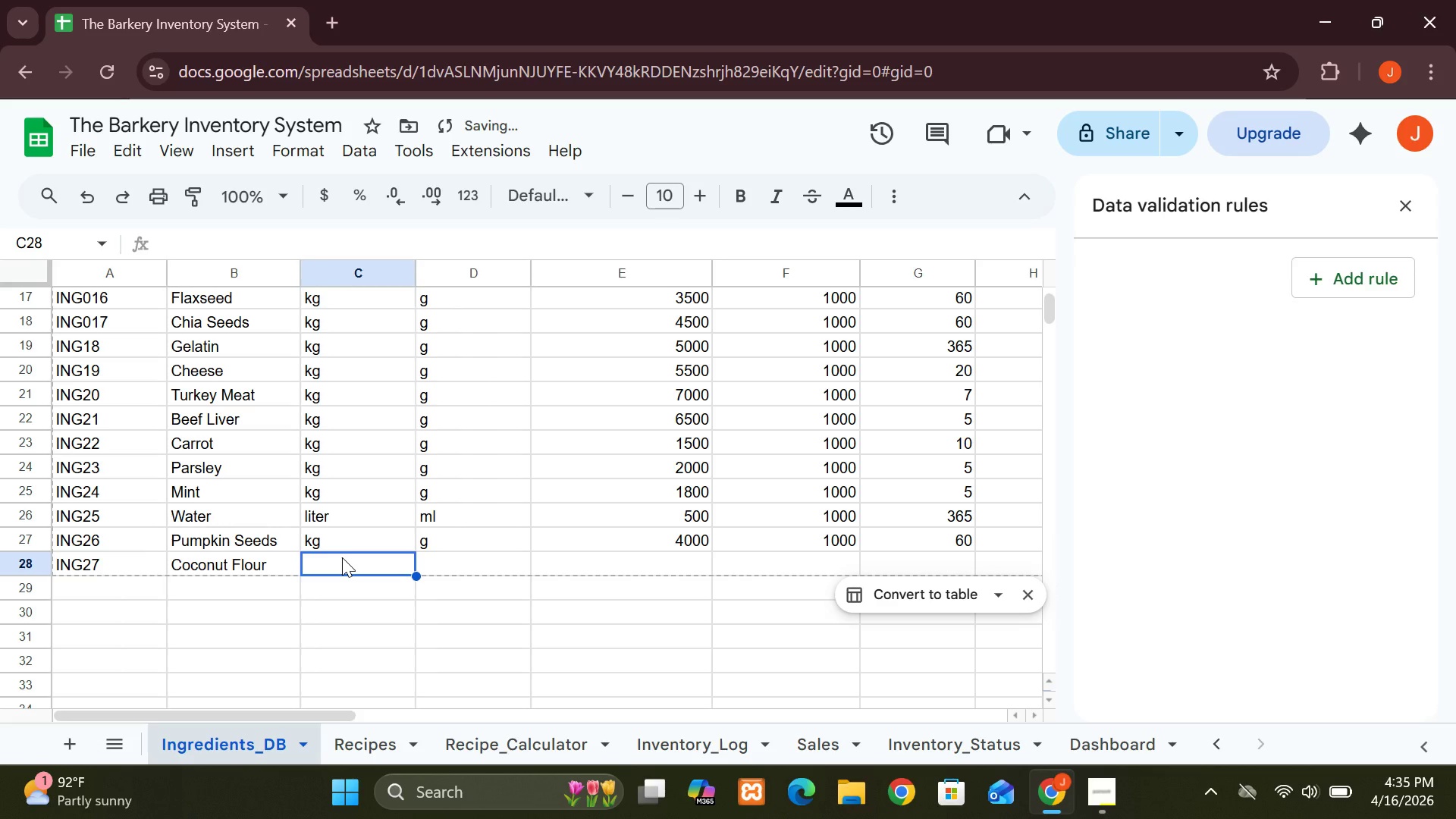 
type(kg)
 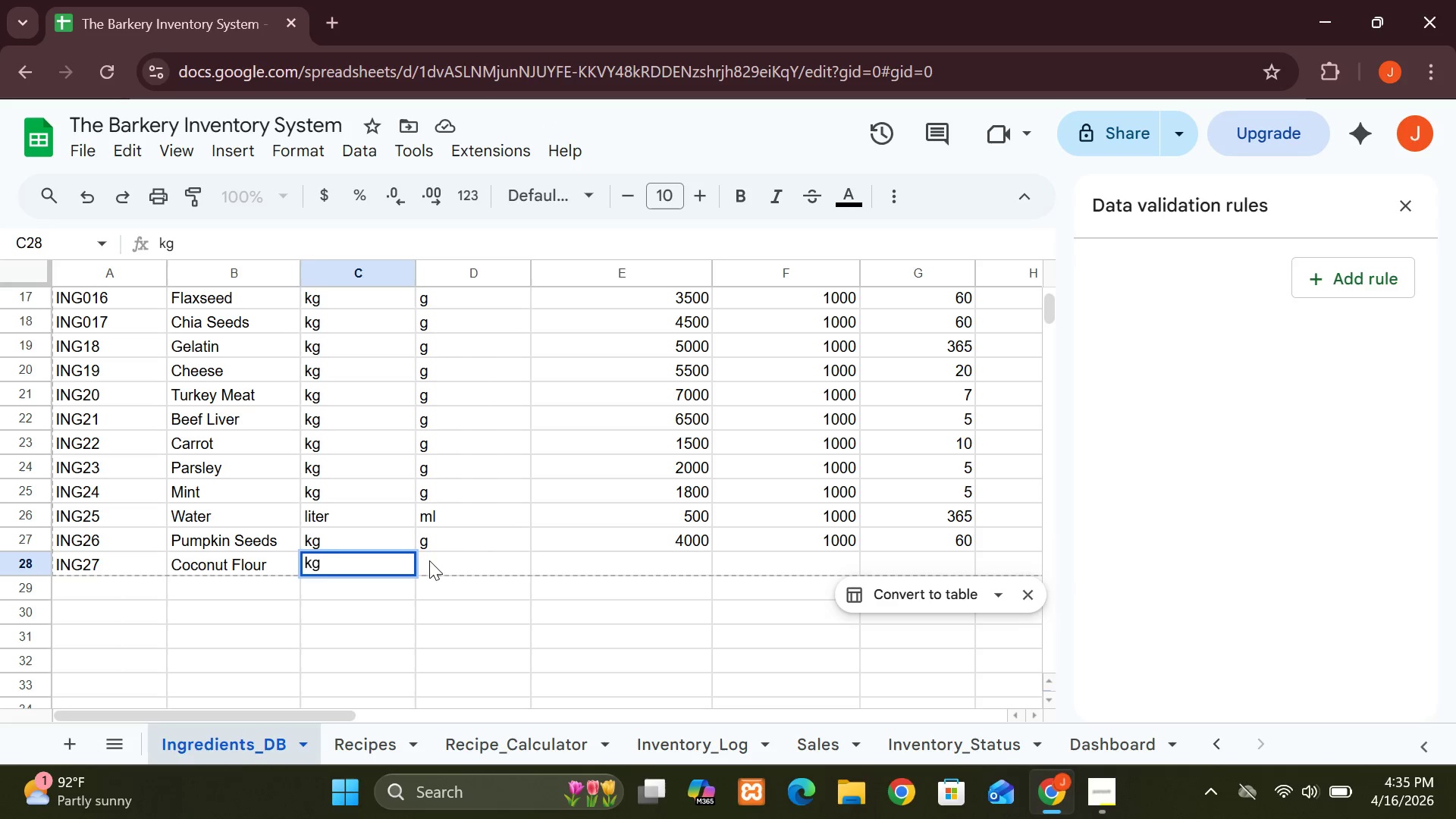 
left_click([442, 560])
 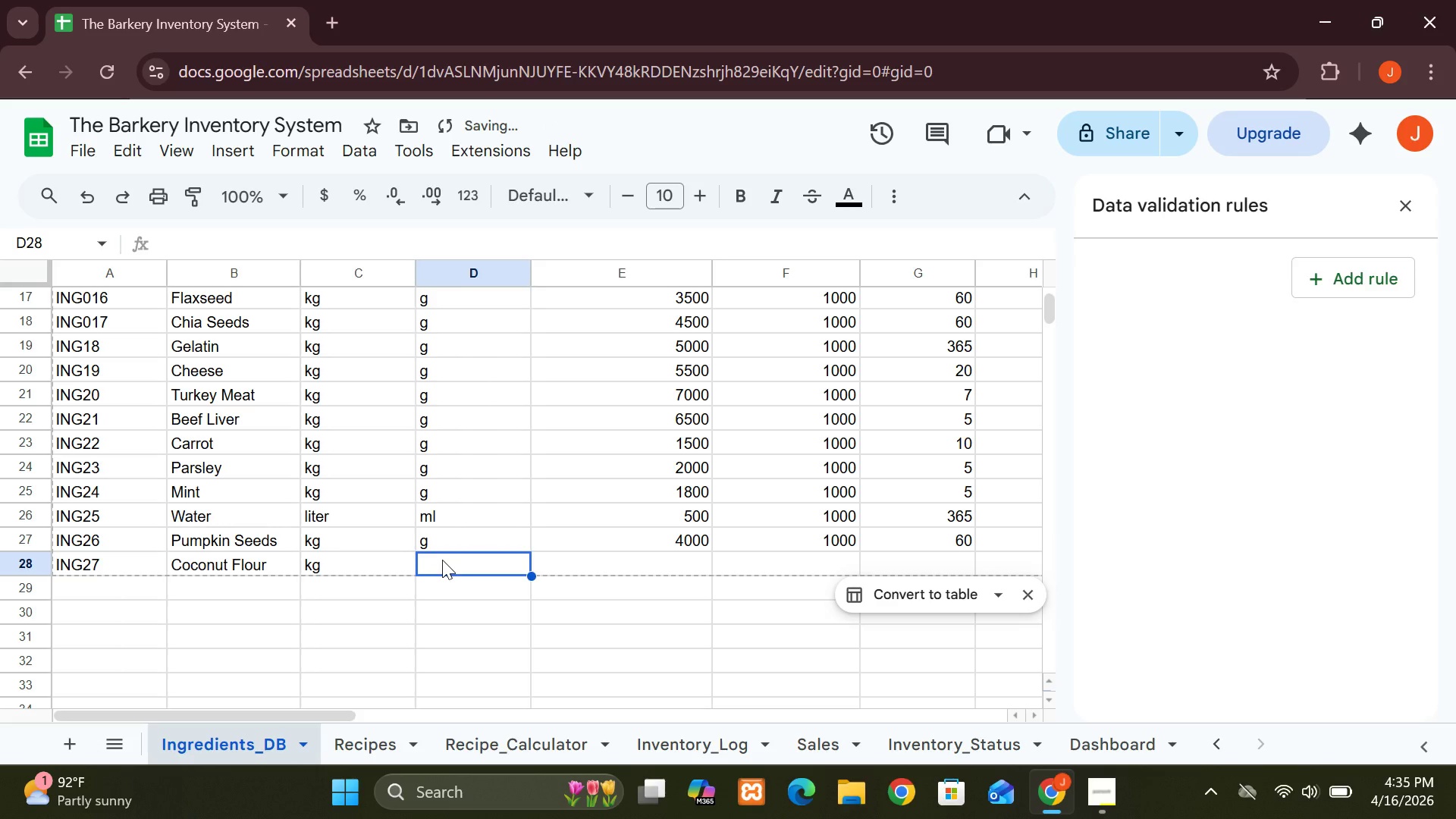 
key(G)
 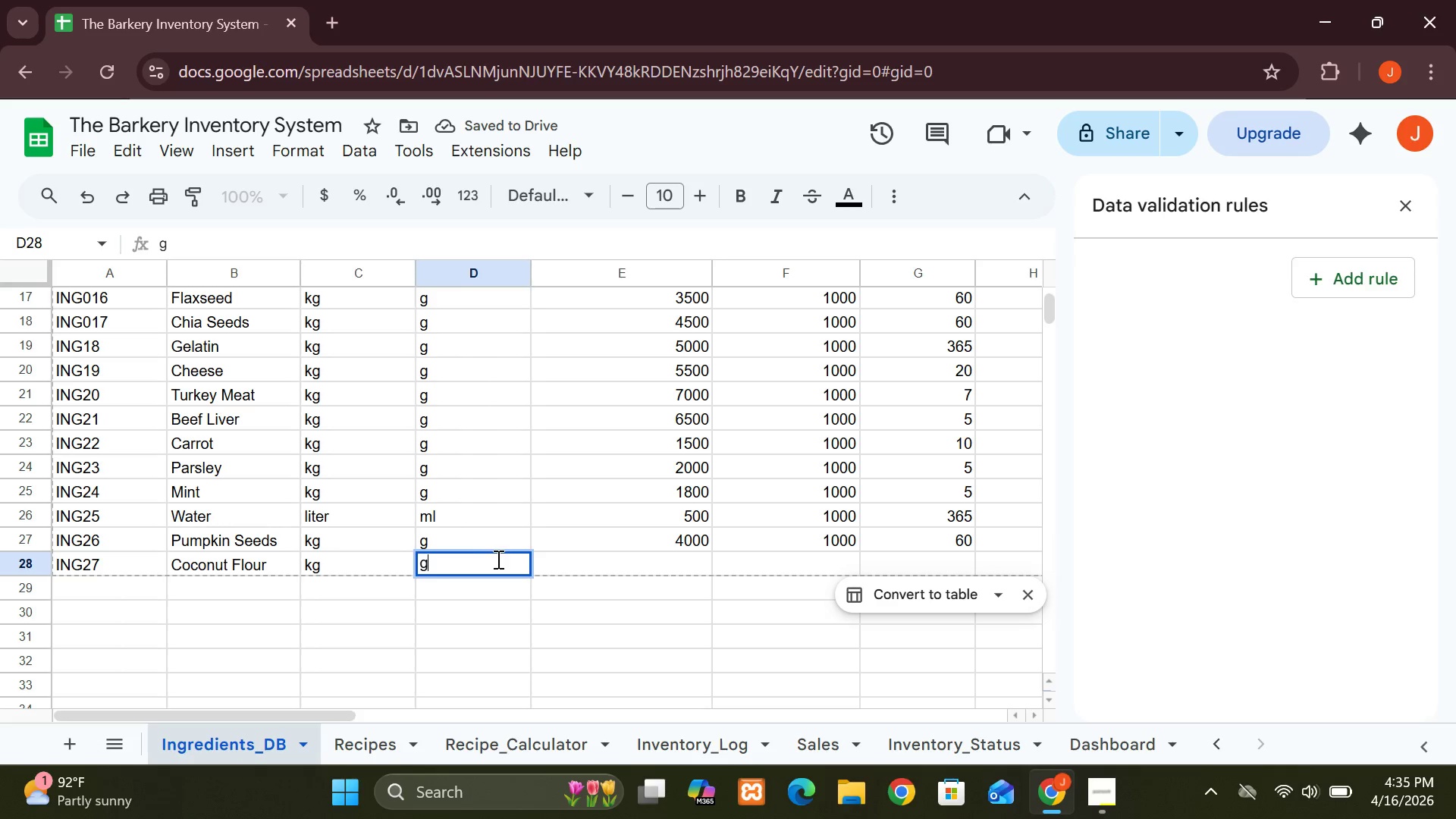 
left_click([576, 560])
 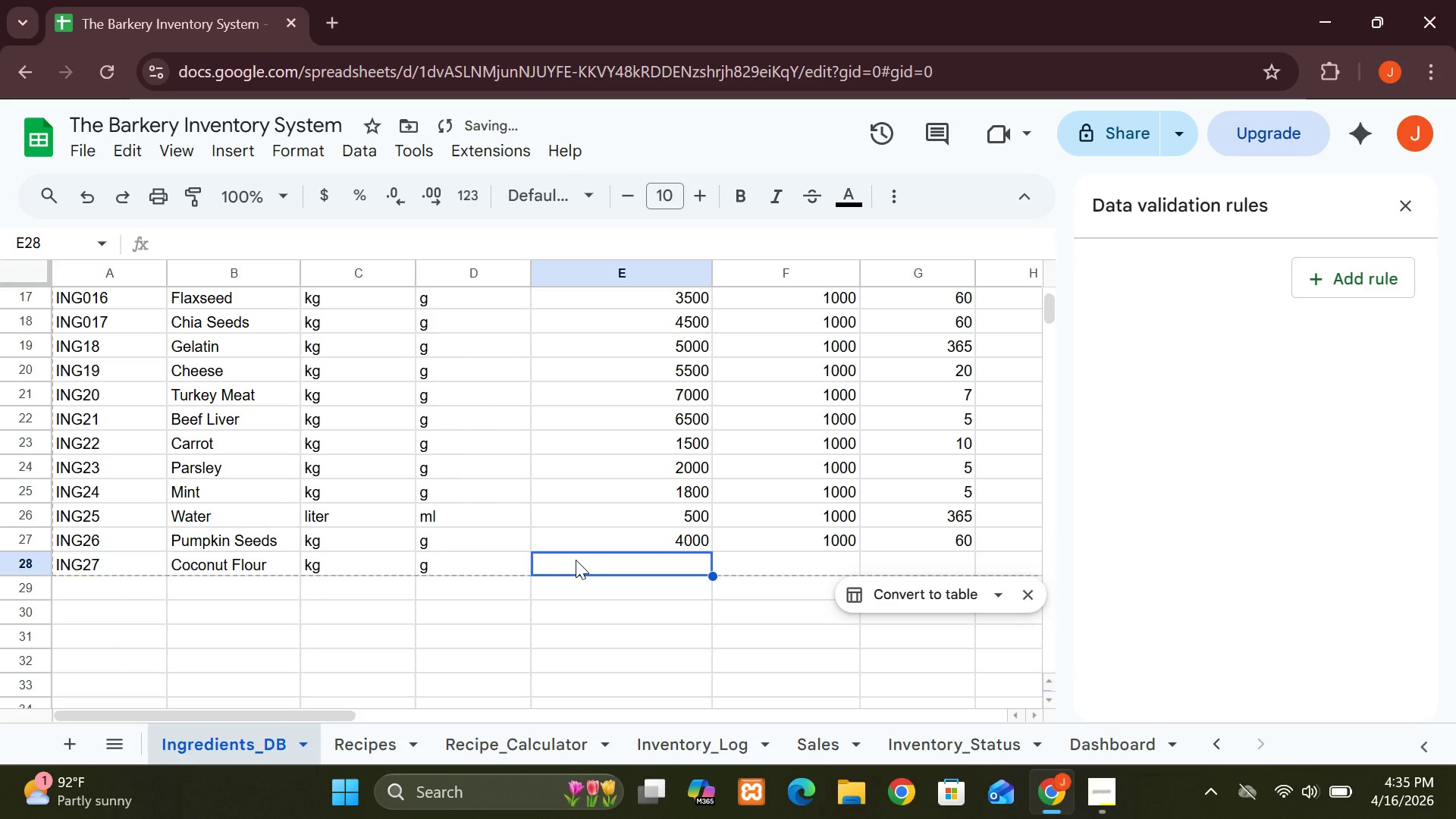 
type(35000)
key(Backspace)
 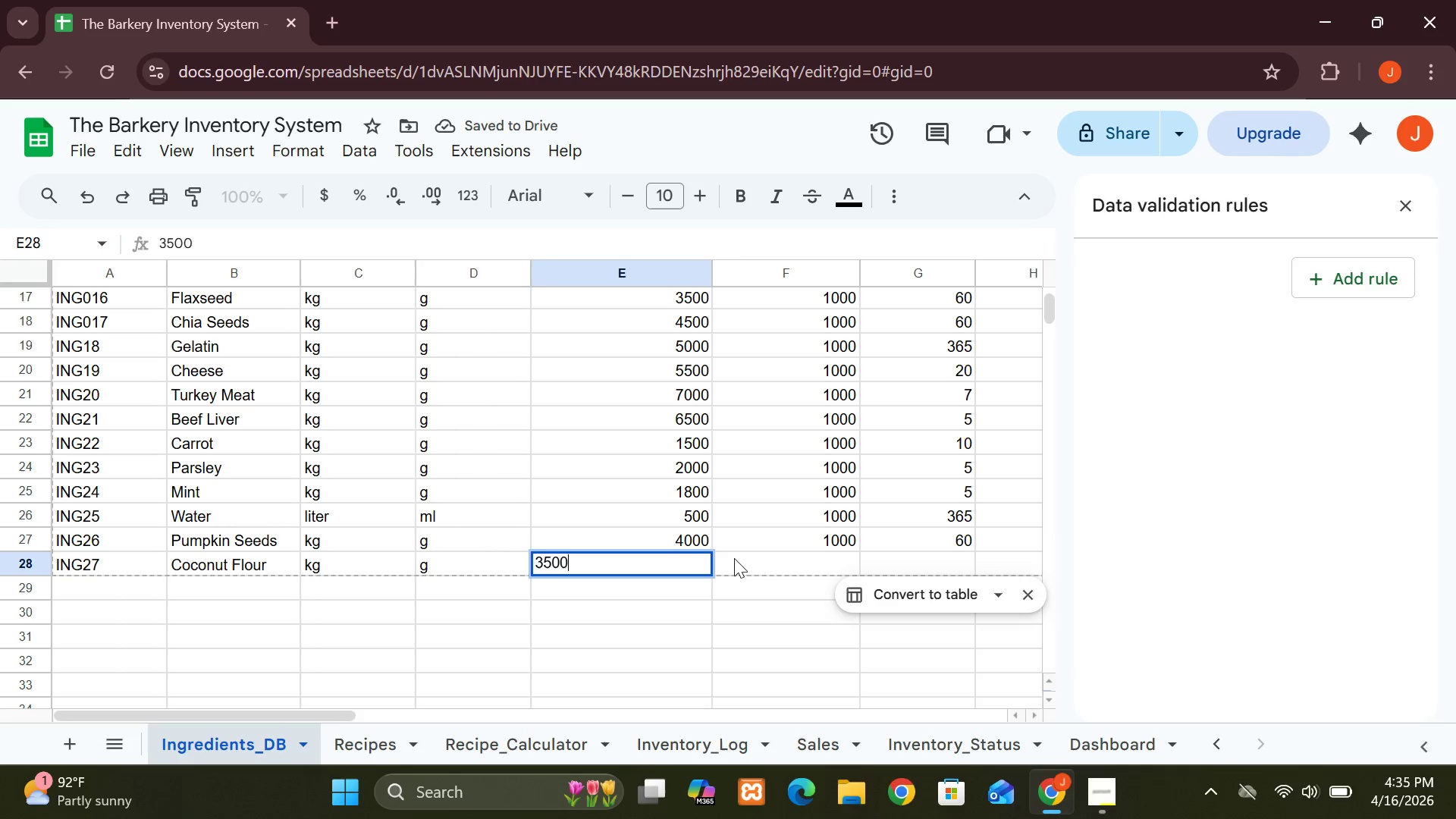 
left_click([773, 566])
 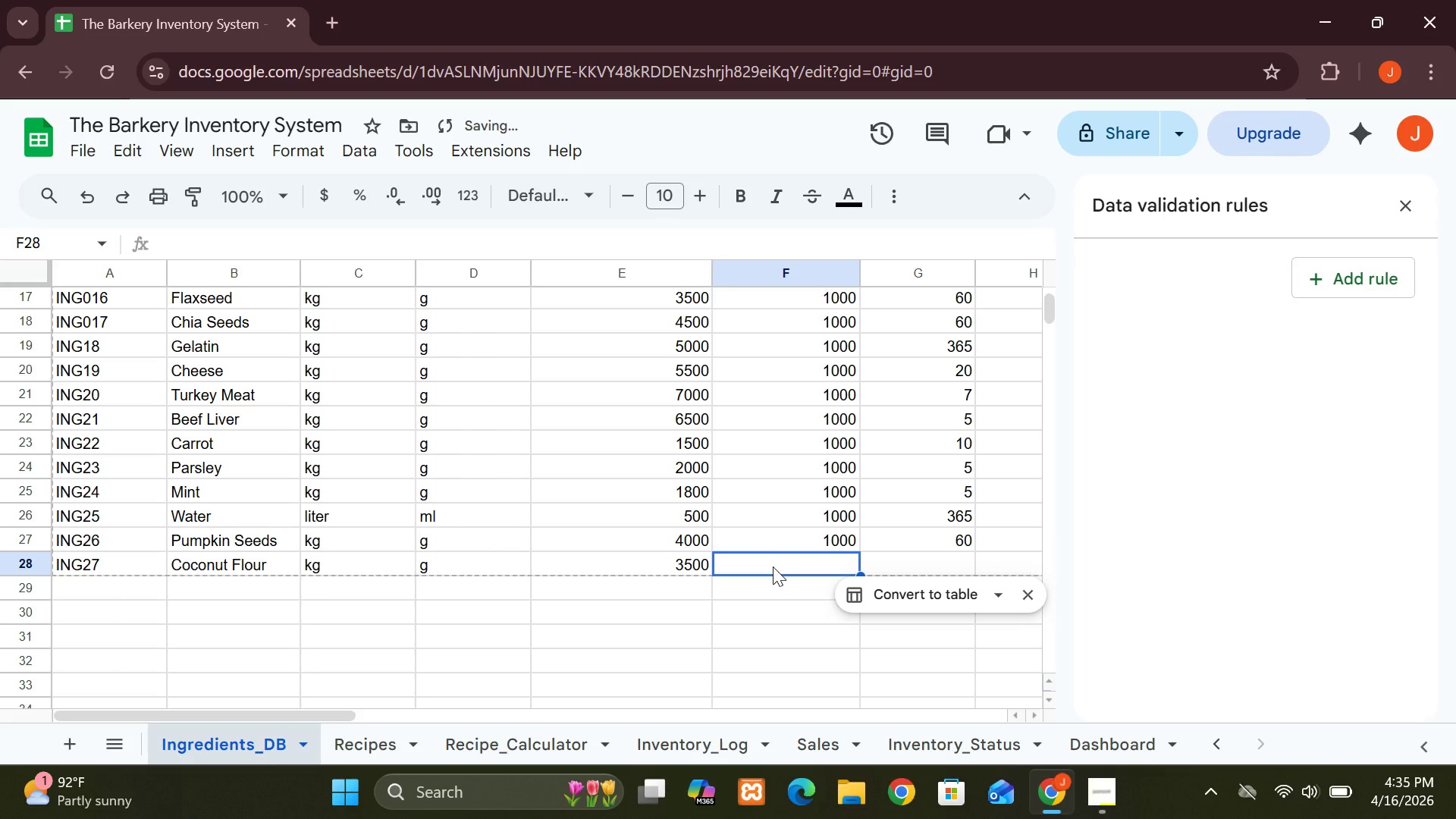 
type(1000)
 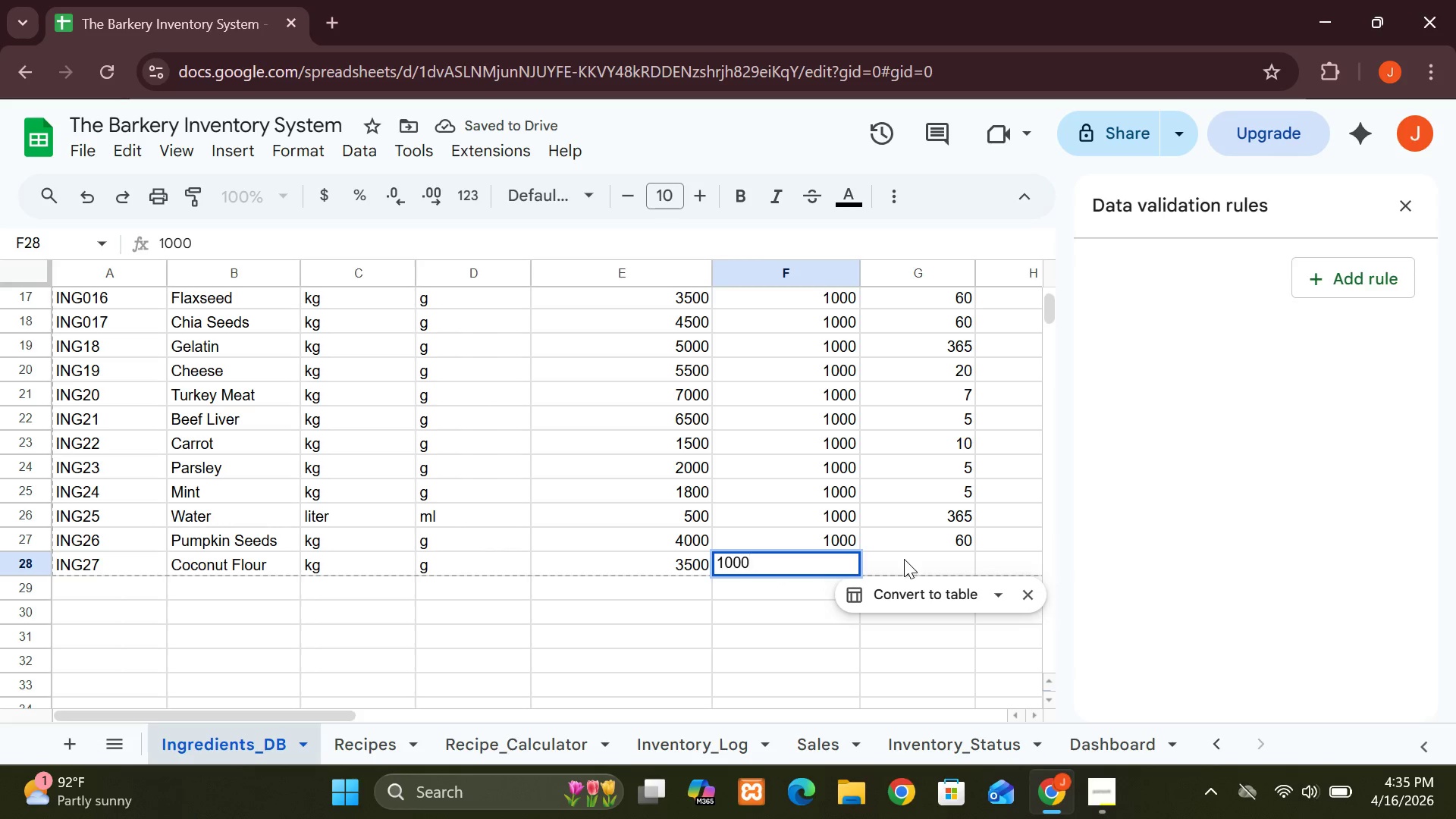 
left_click([905, 567])
 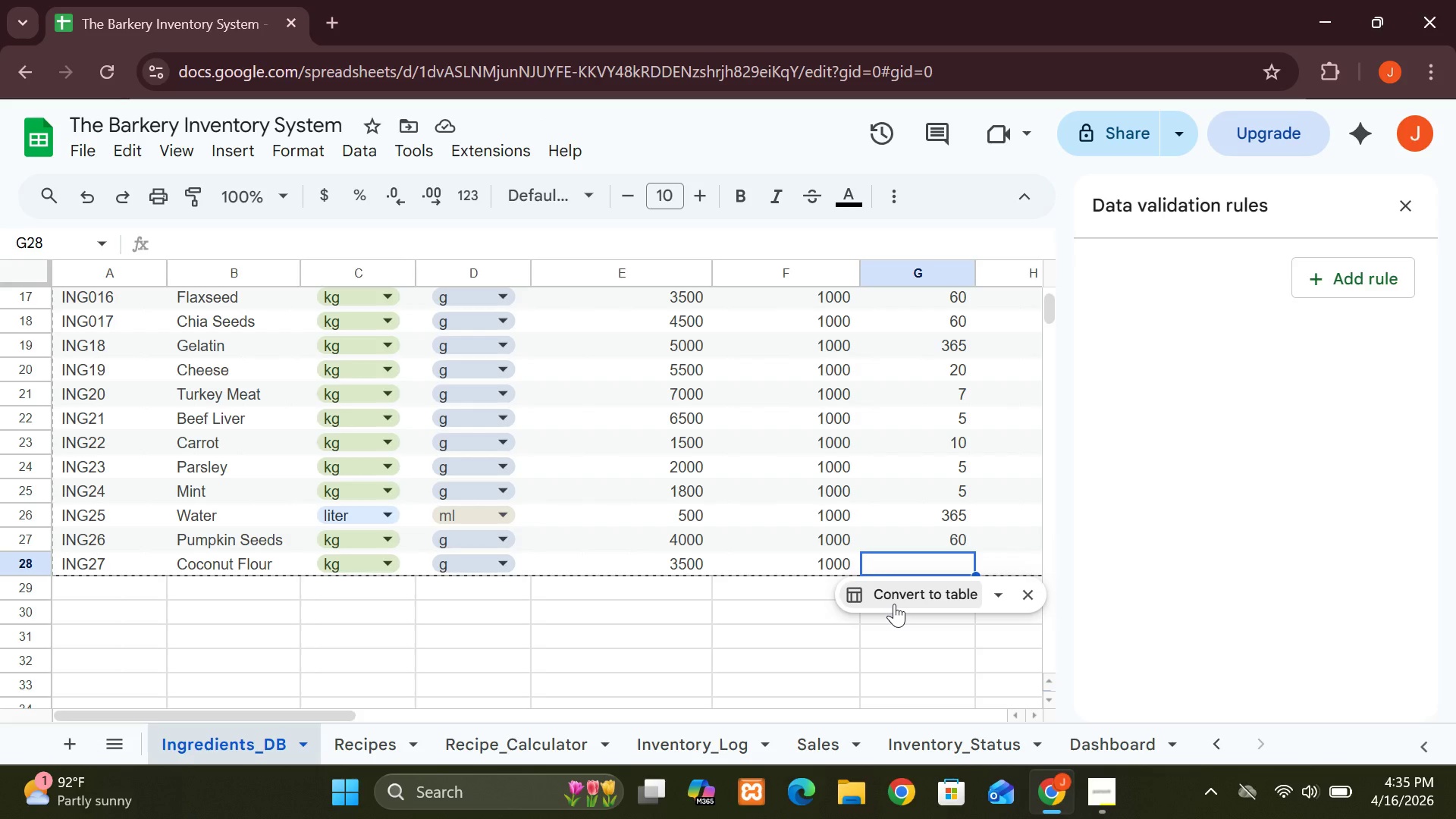 
wait(7.61)
 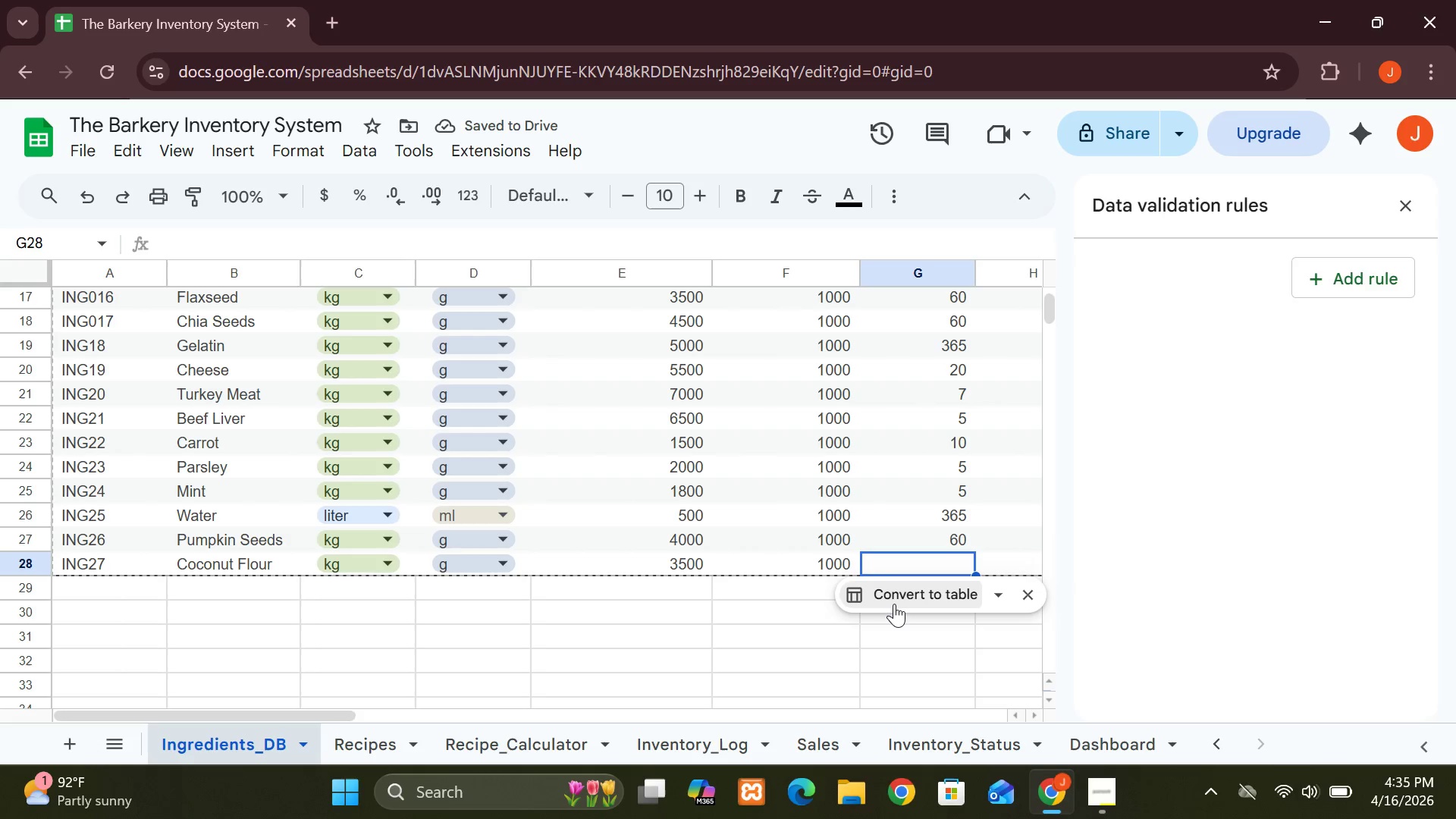 
left_click([913, 557])
 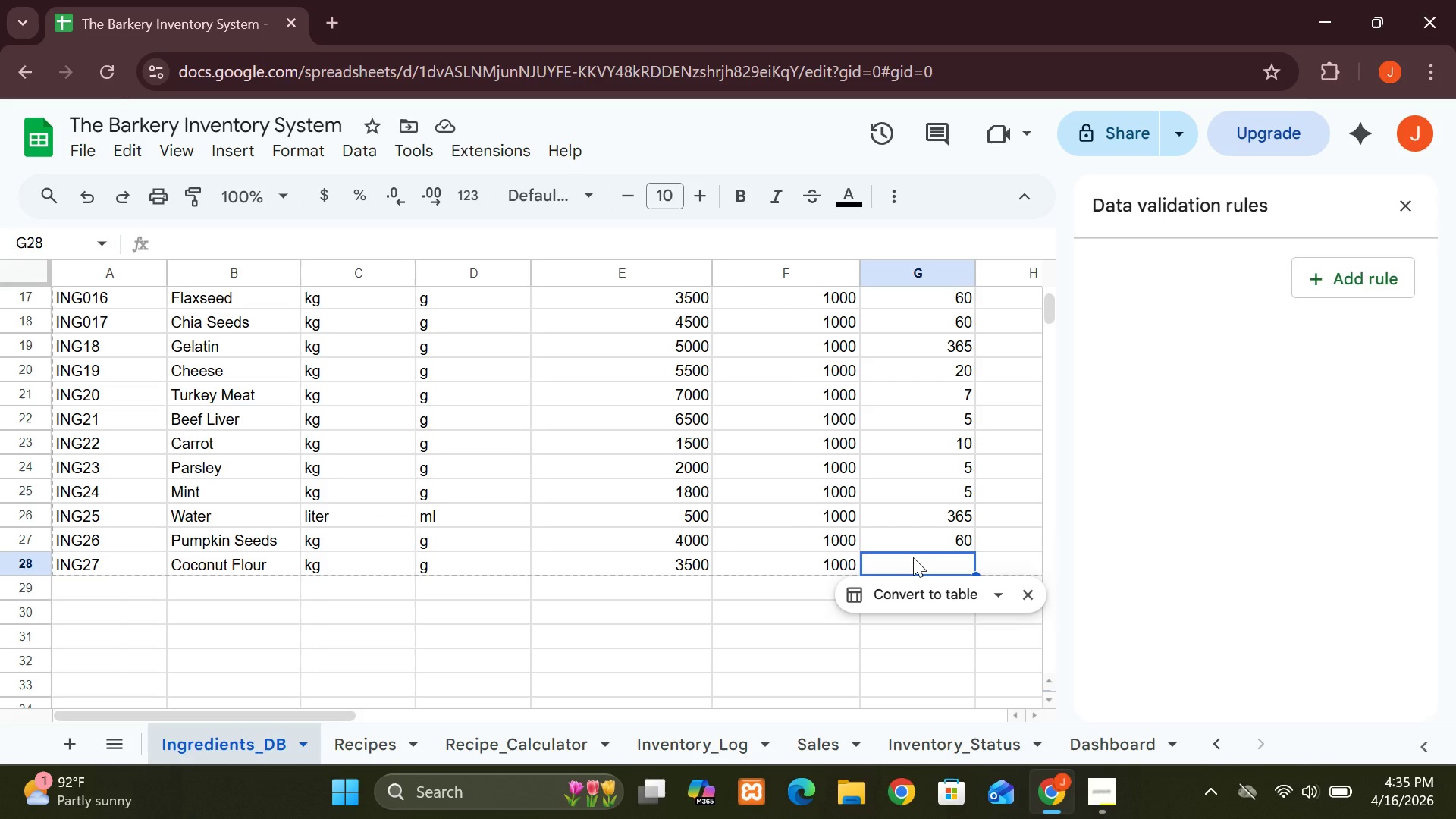 
type(40)
 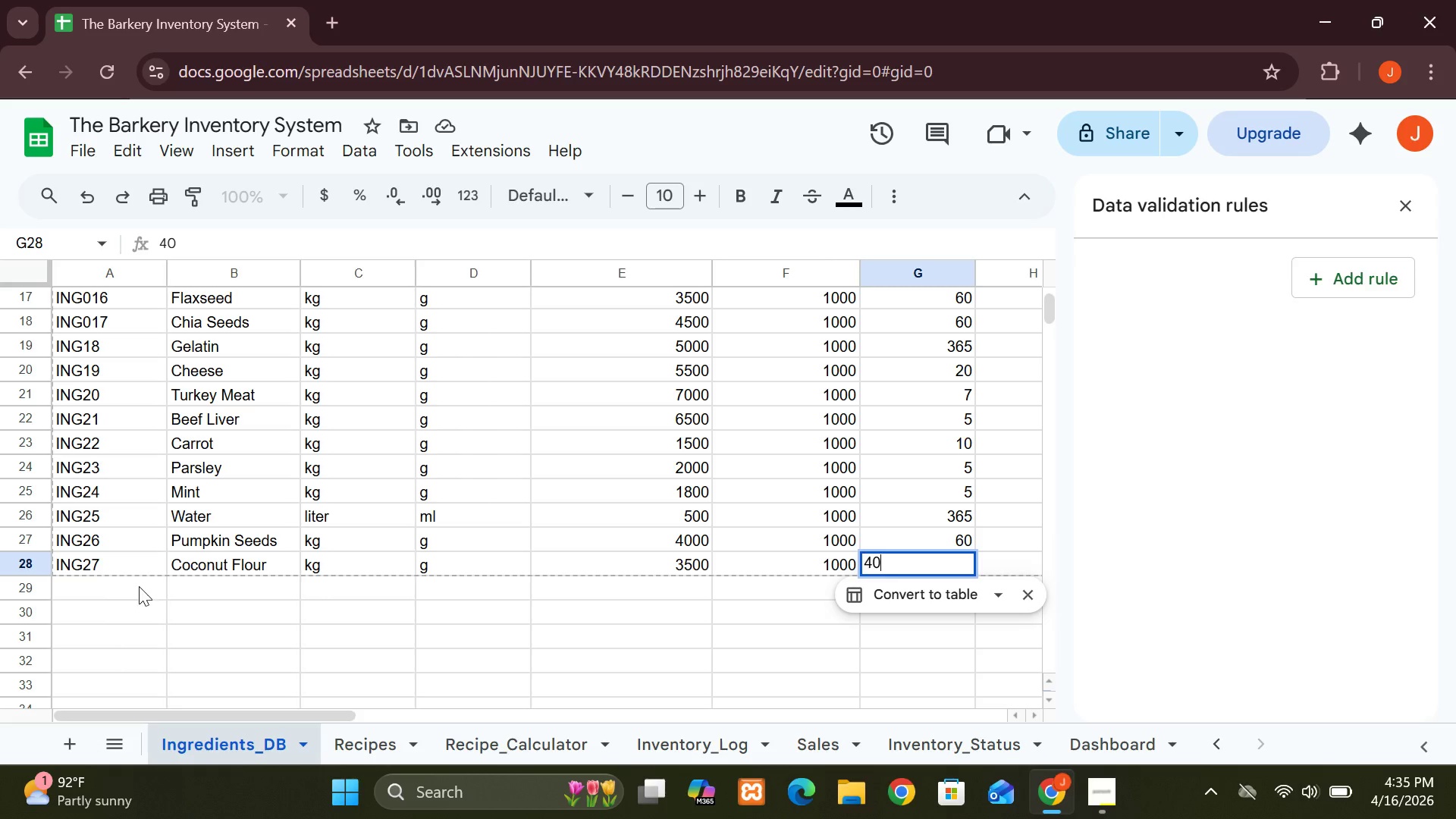 
left_click([124, 582])
 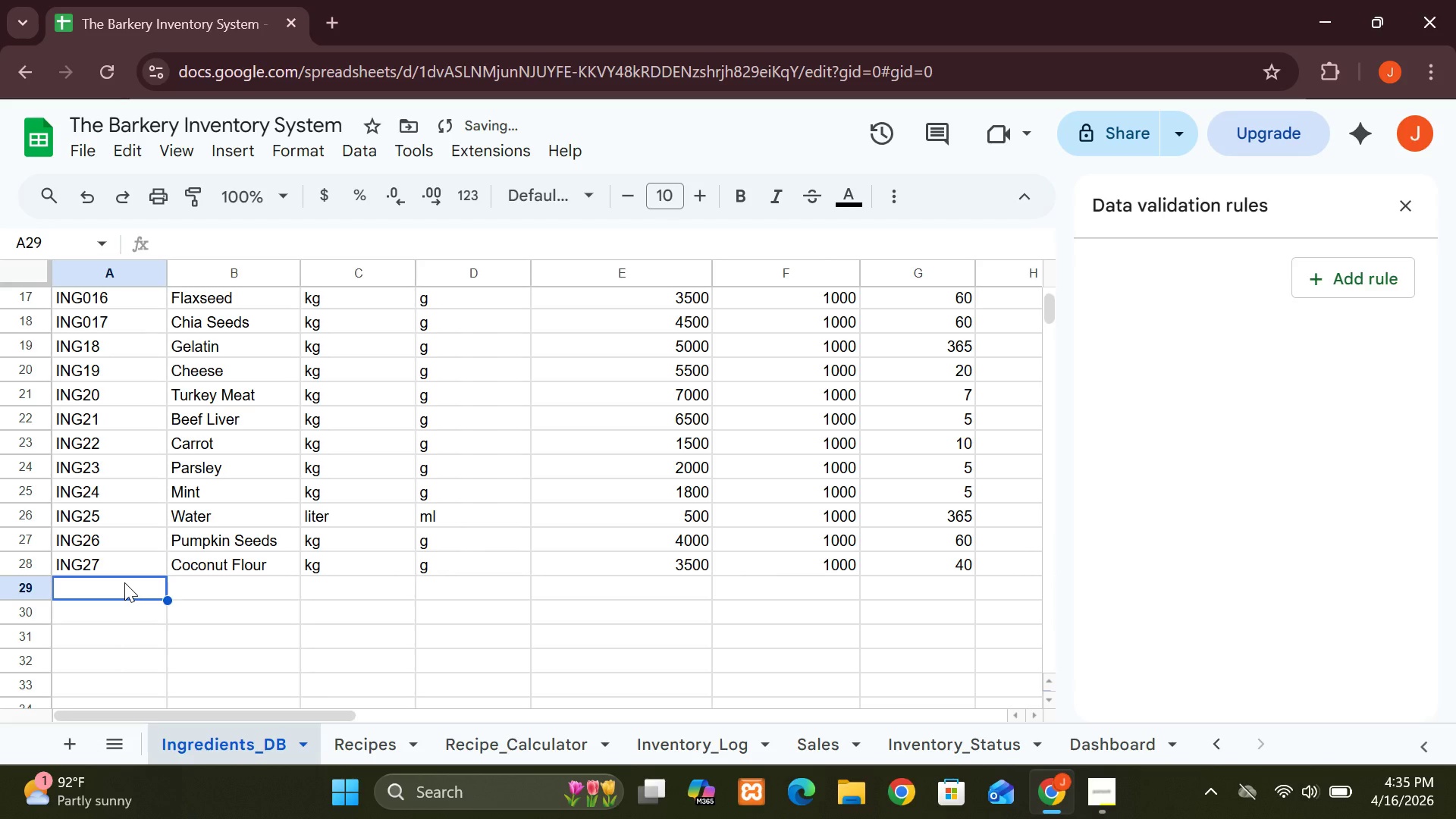 
type(ING28)
 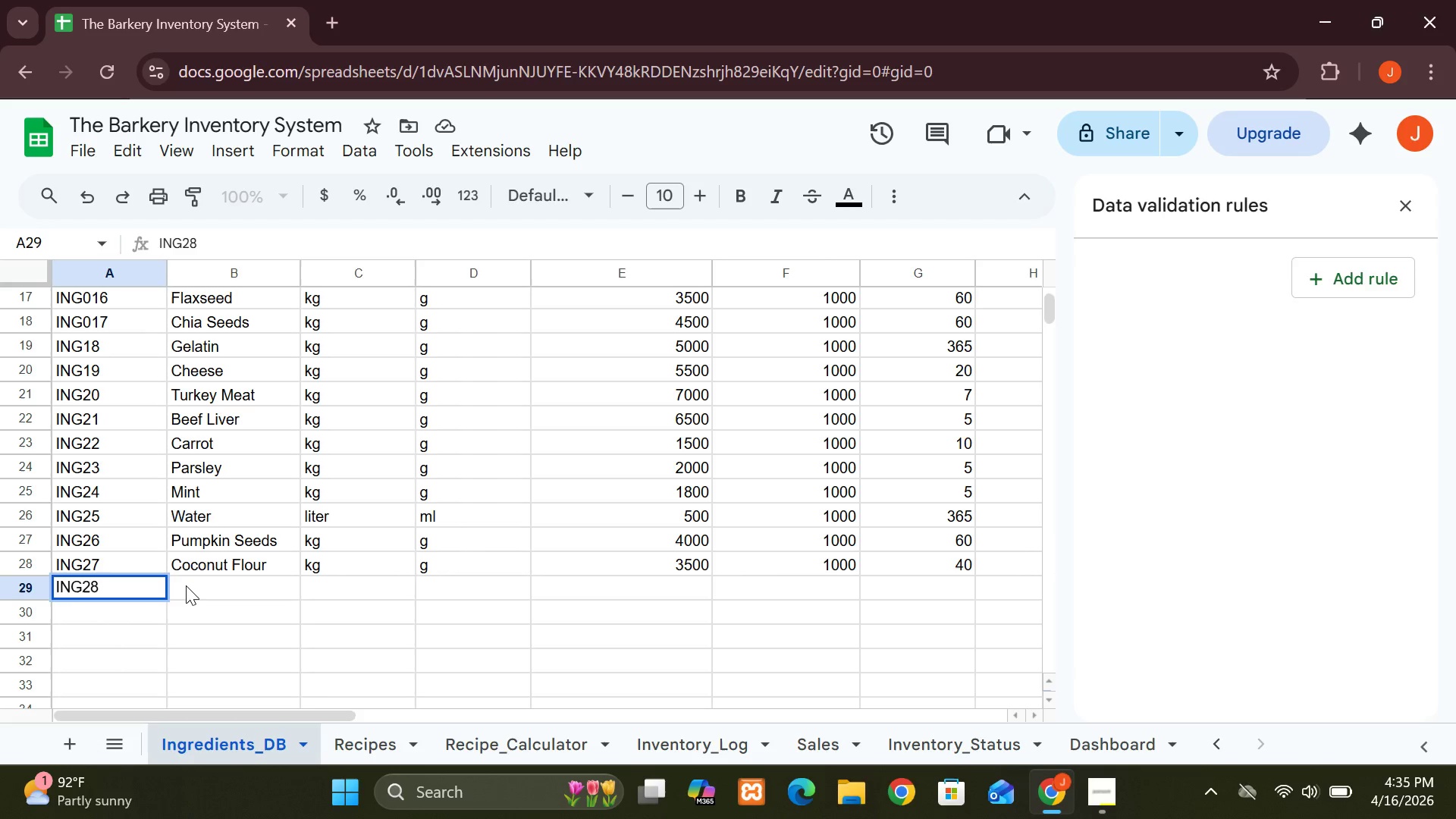 
left_click([186, 585])
 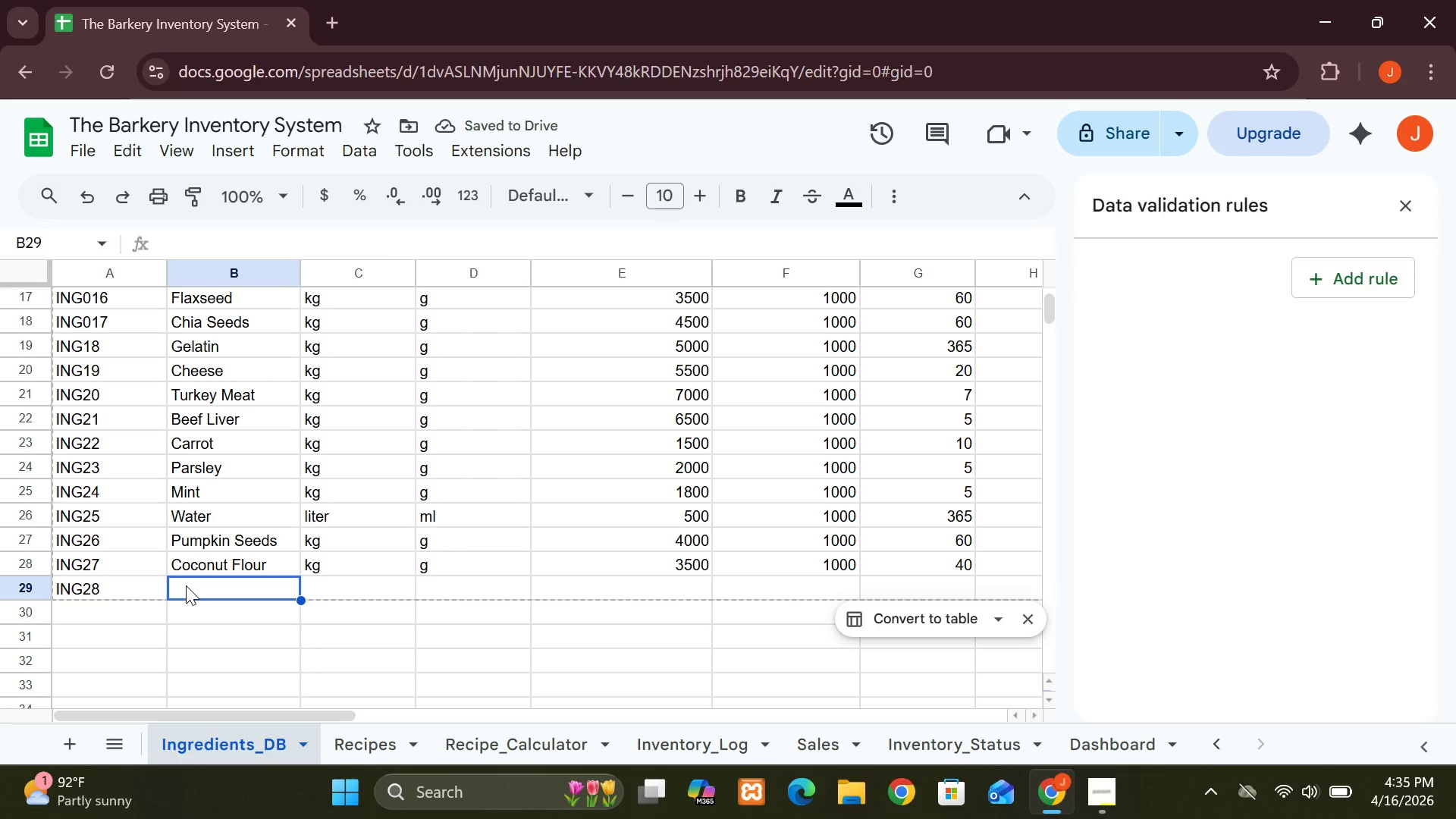 
type(Almond Flour)
 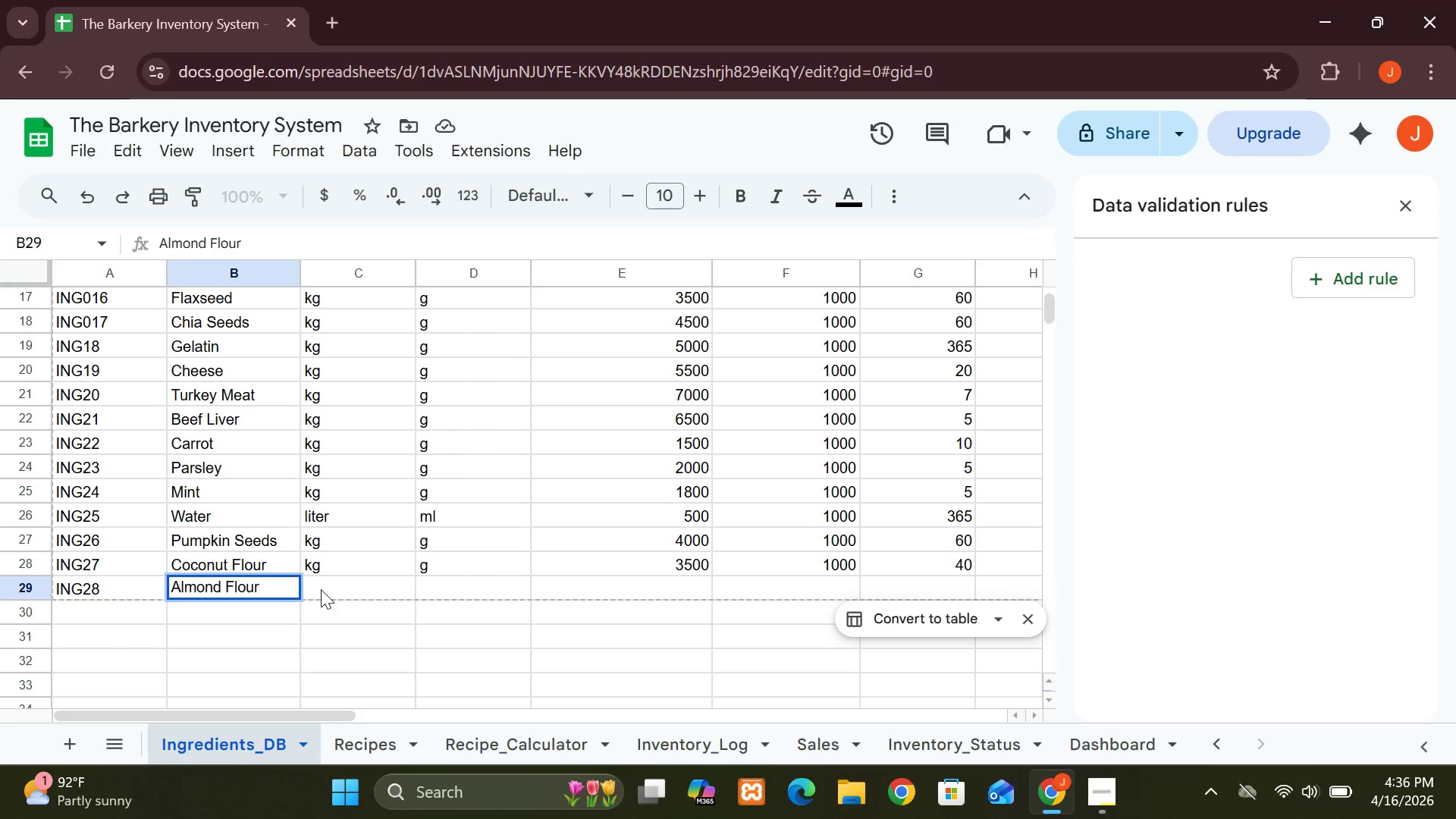 
left_click([321, 589])
 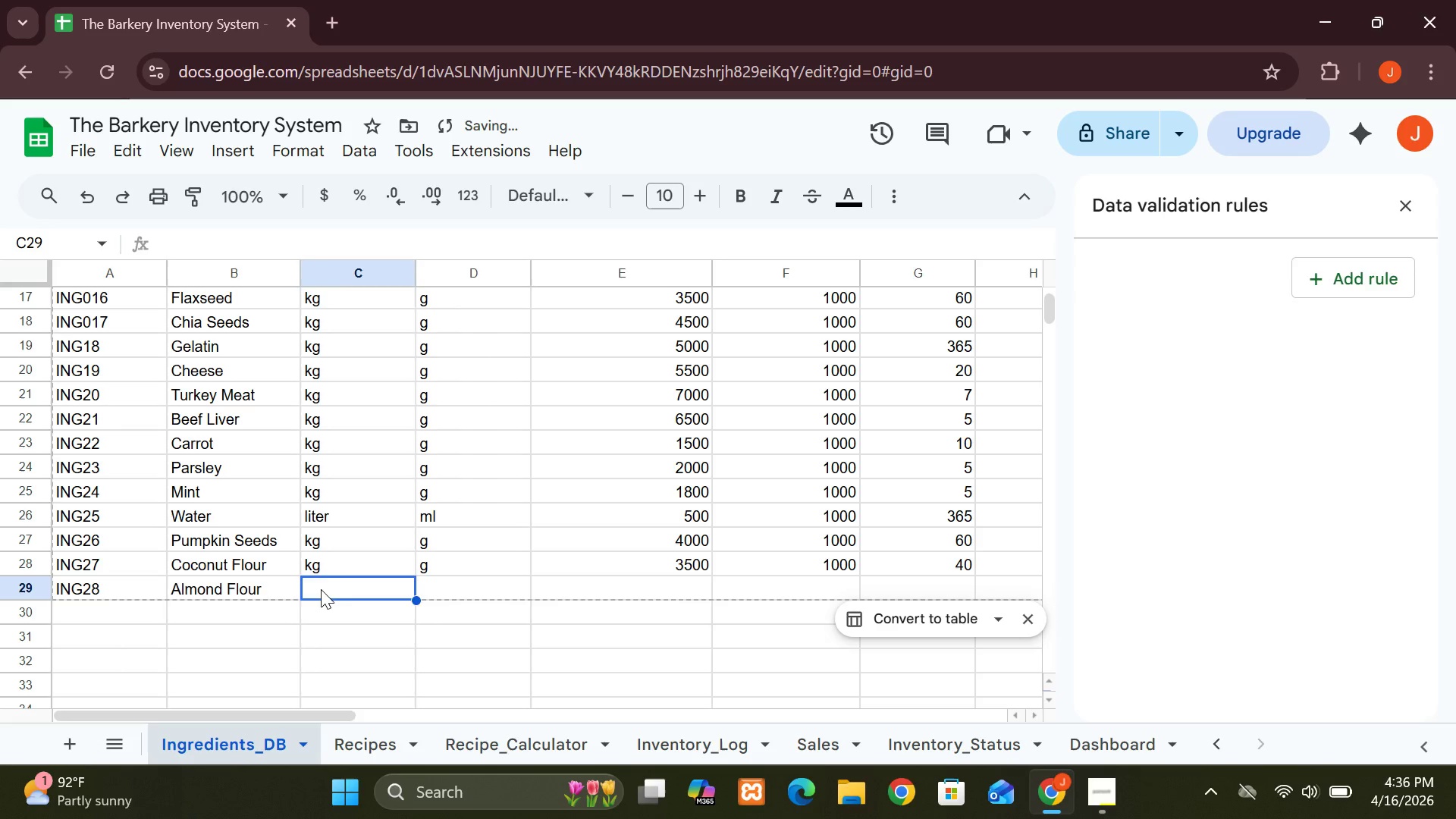 
type(kg)
 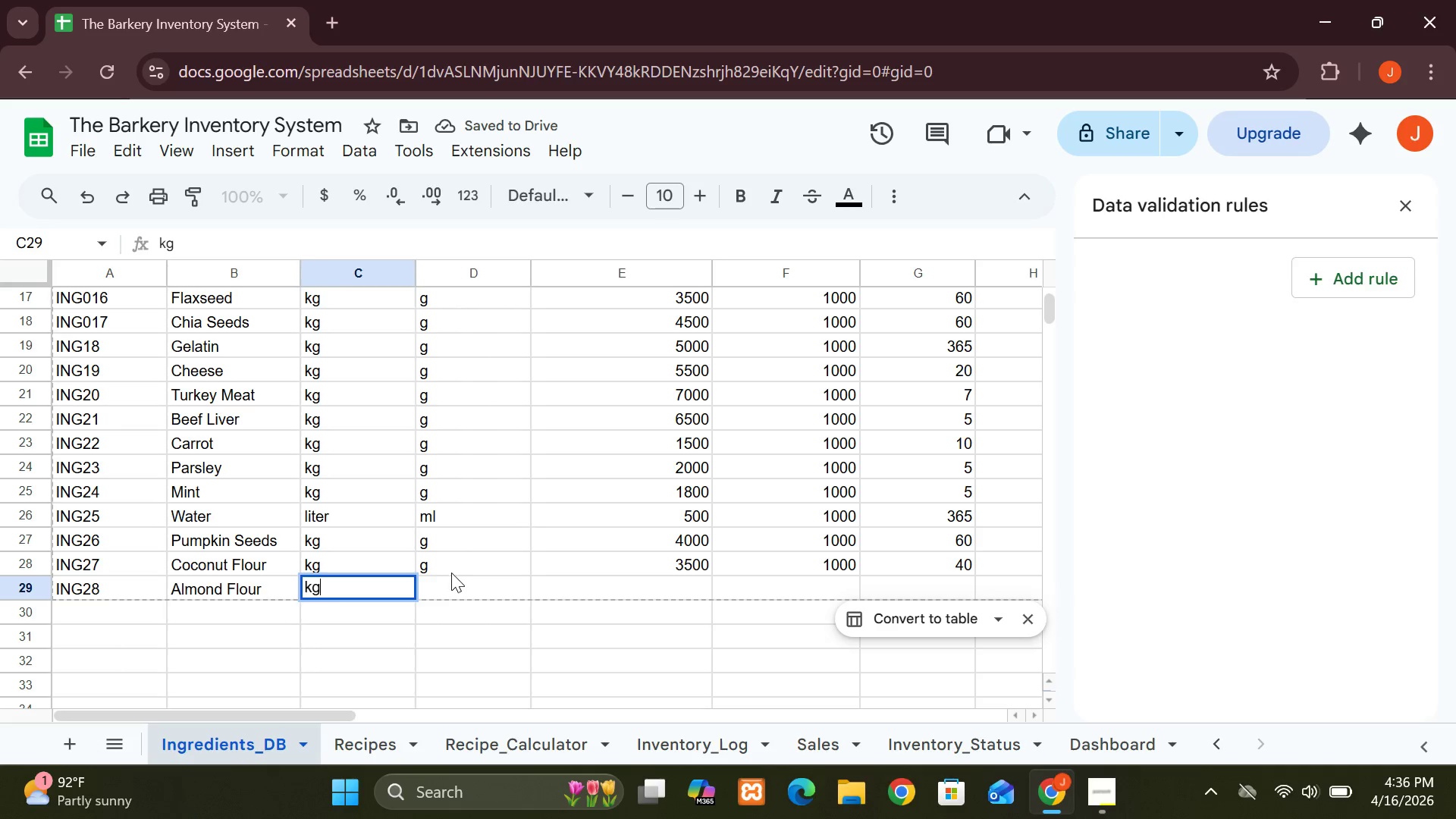 
left_click([451, 589])
 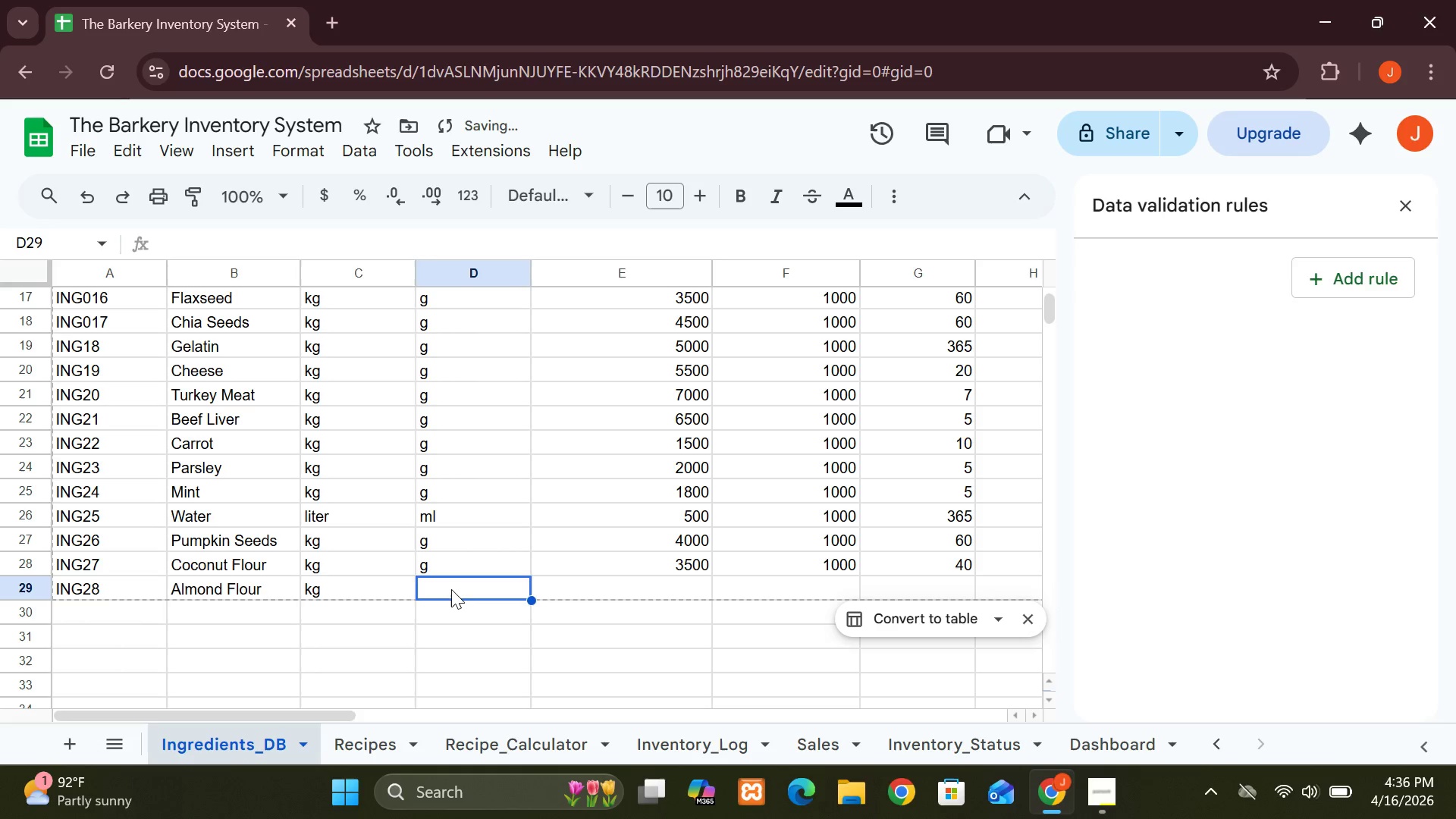 
key(G)
 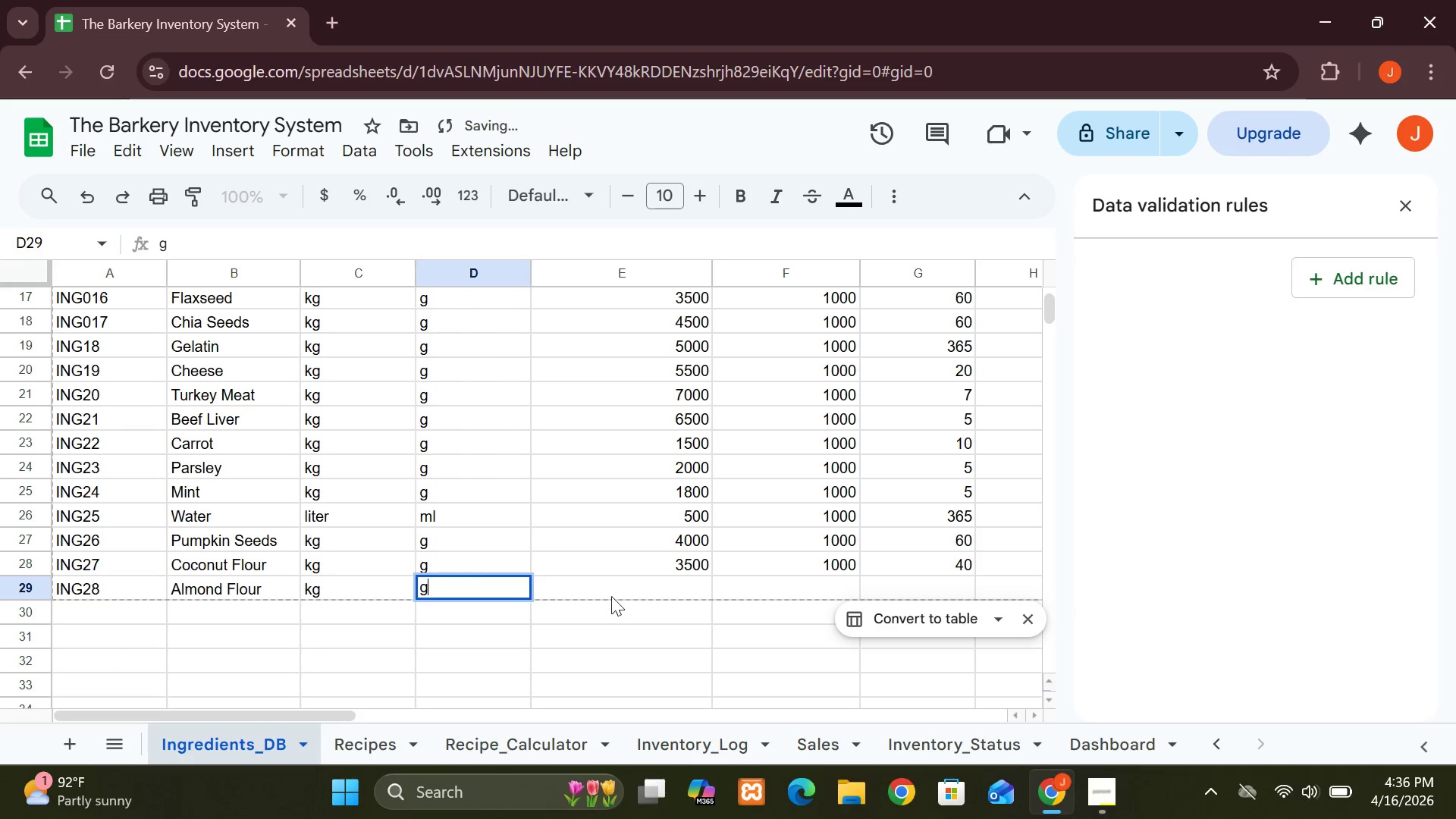 
left_click([626, 590])
 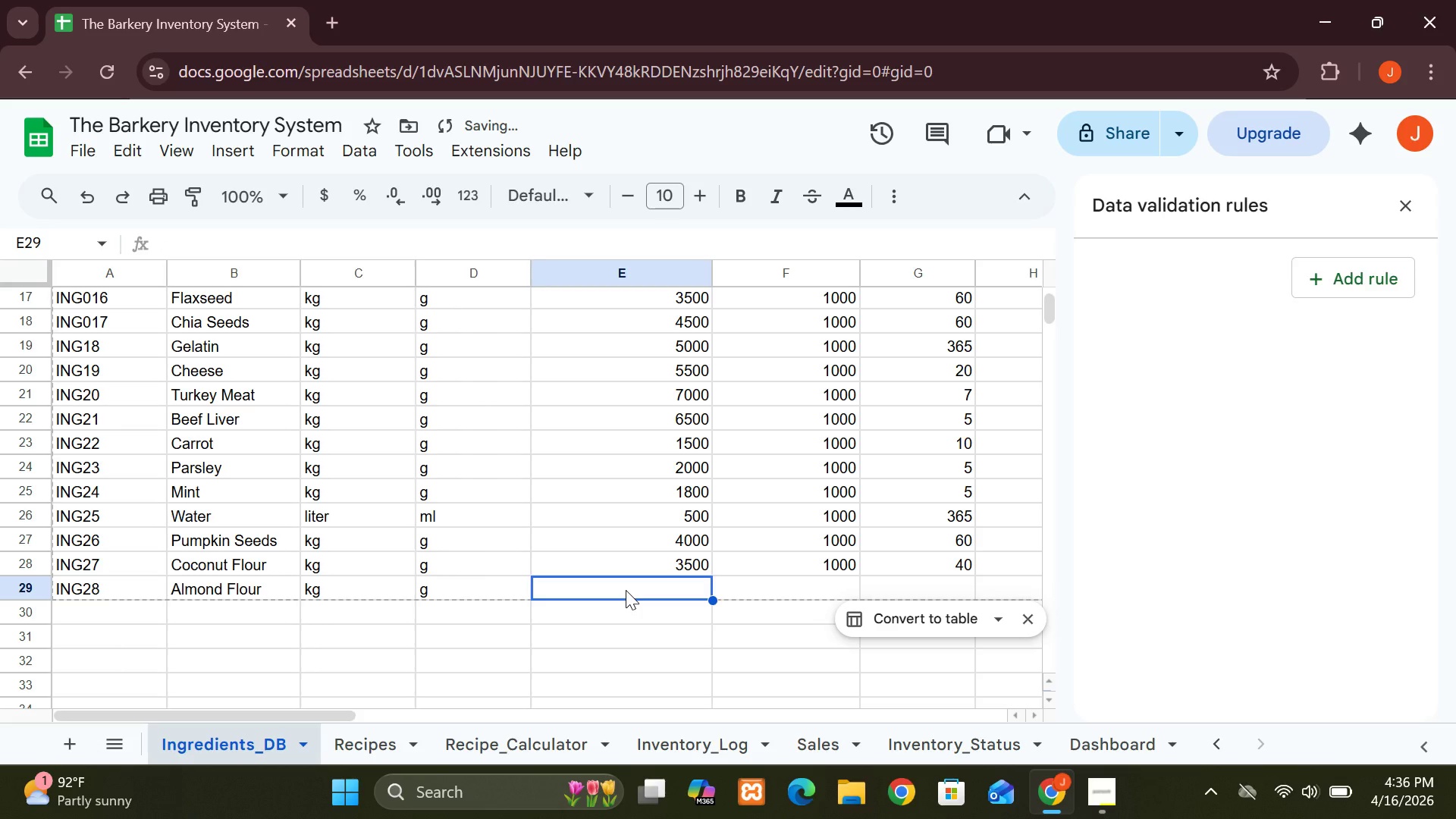 
type(6000)
 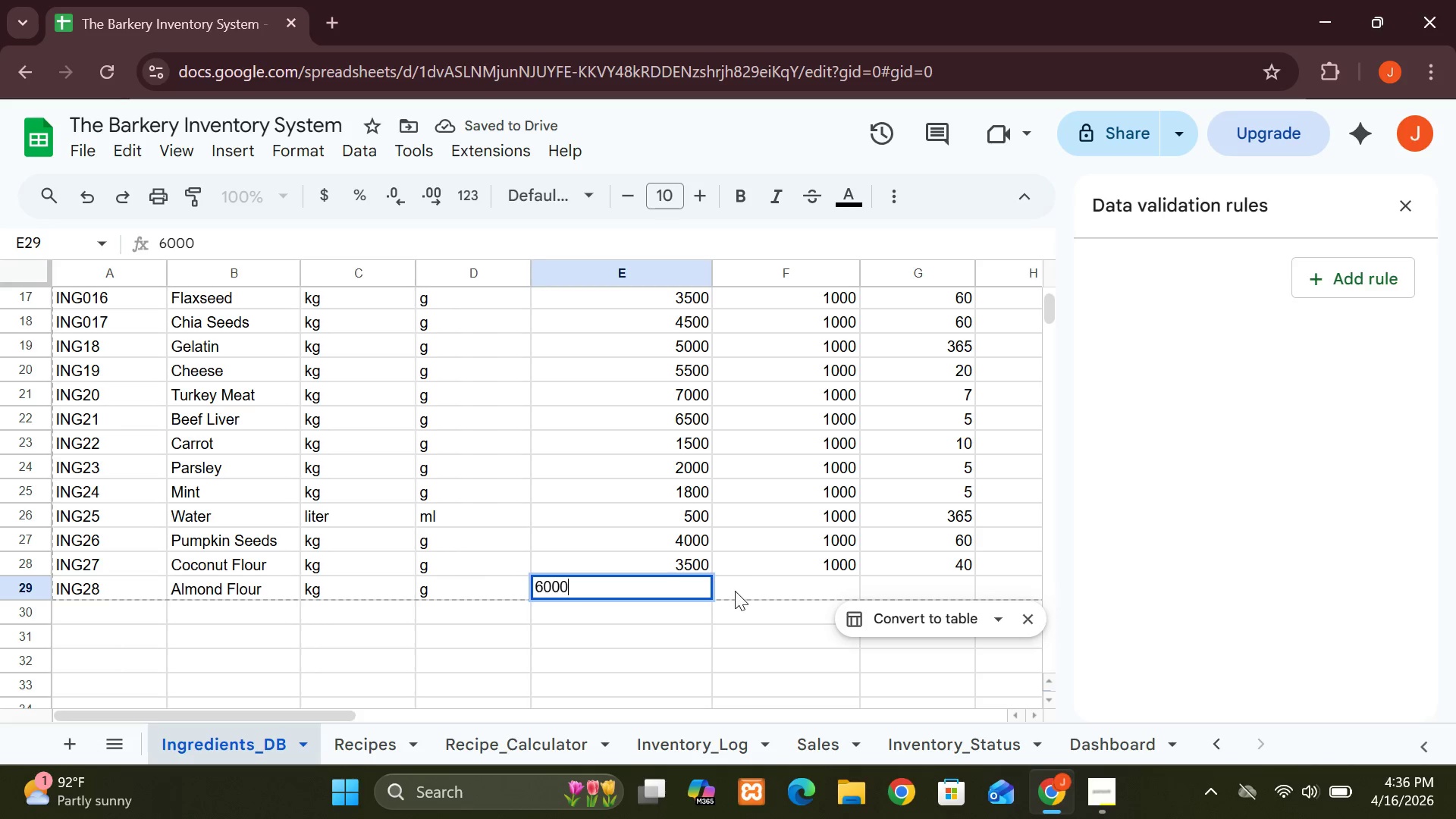 
left_click([742, 591])
 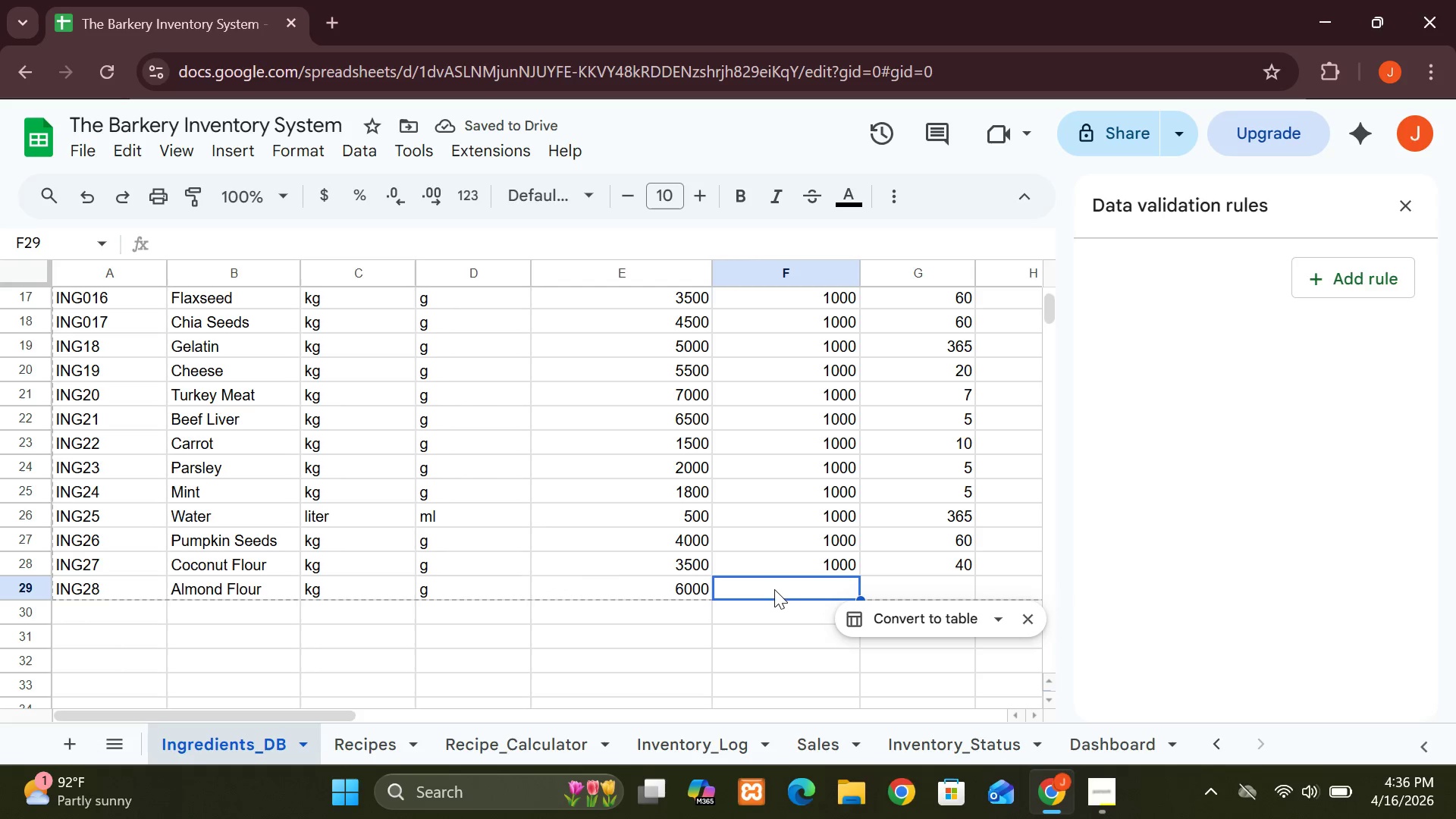 
type(1000)
 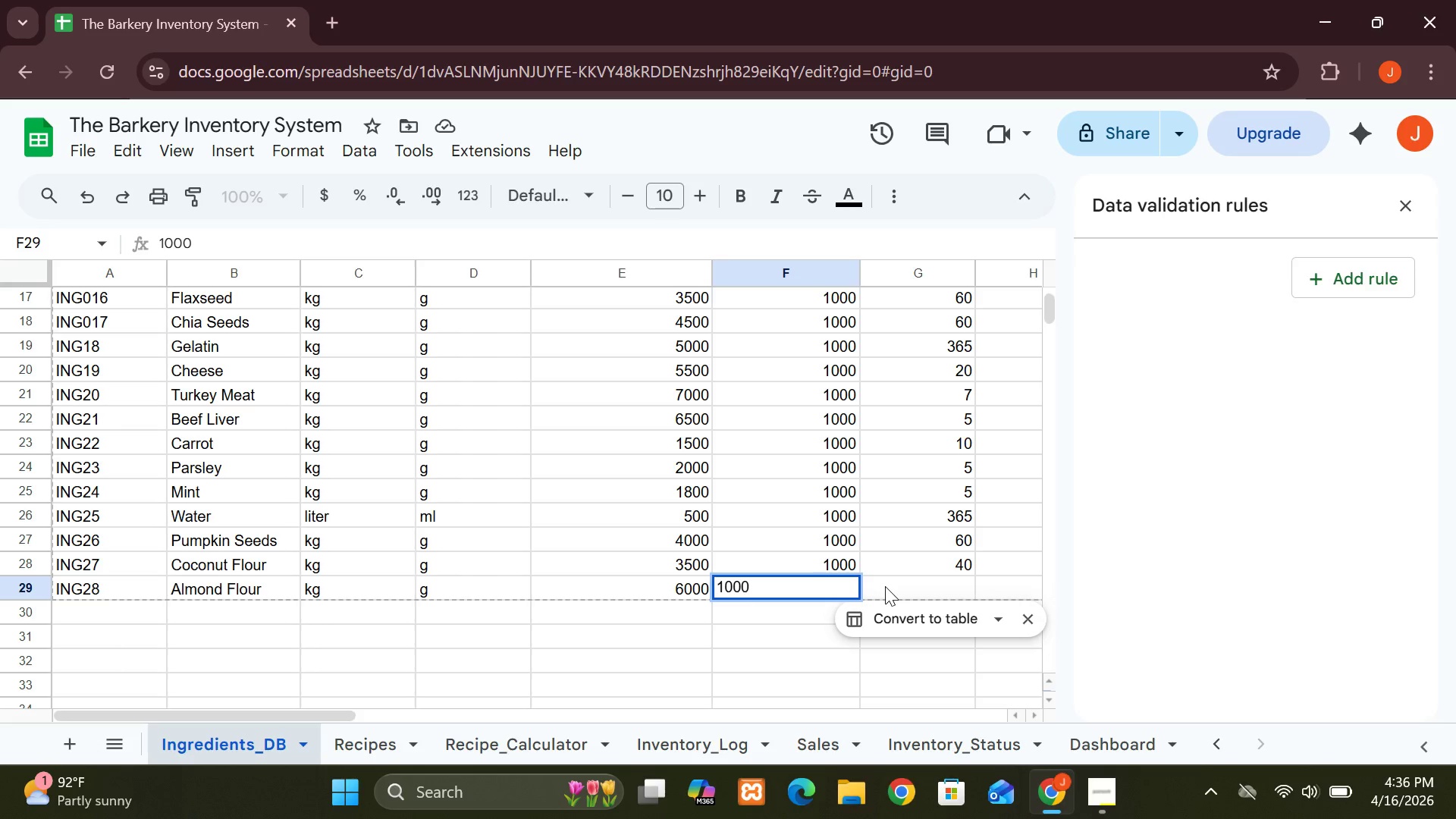 
left_click([885, 586])
 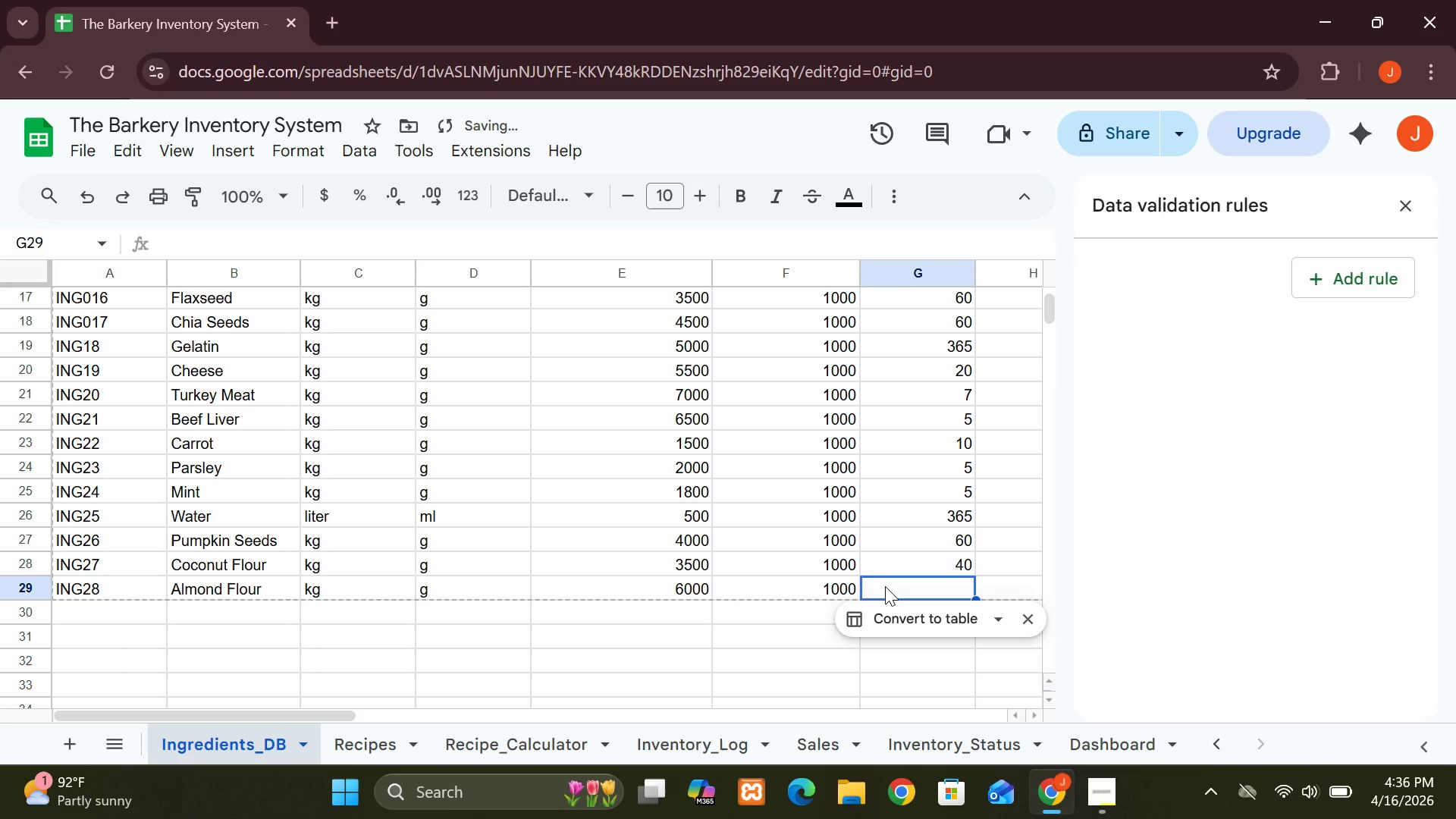 
type(30)
 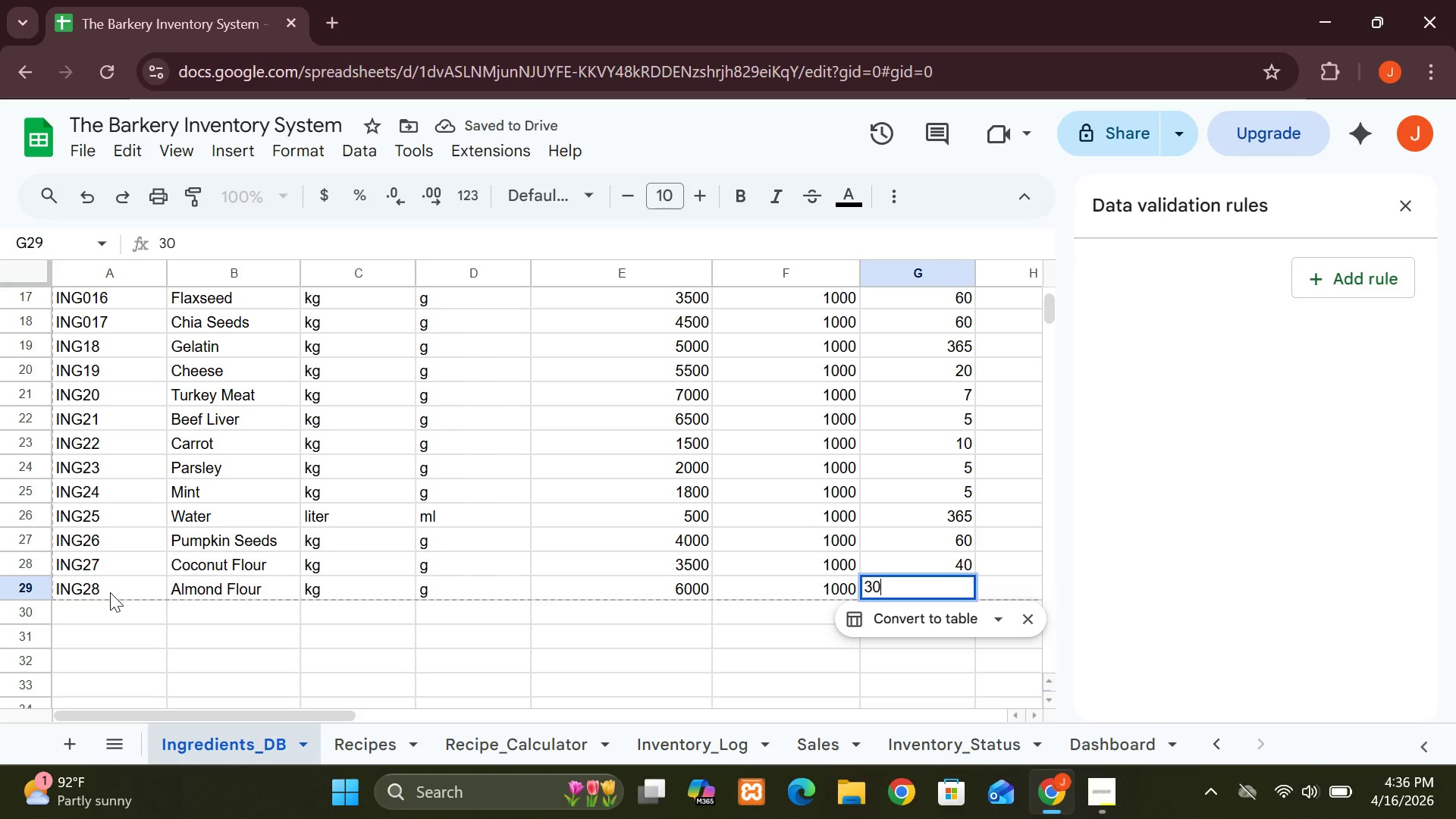 
left_click([104, 609])
 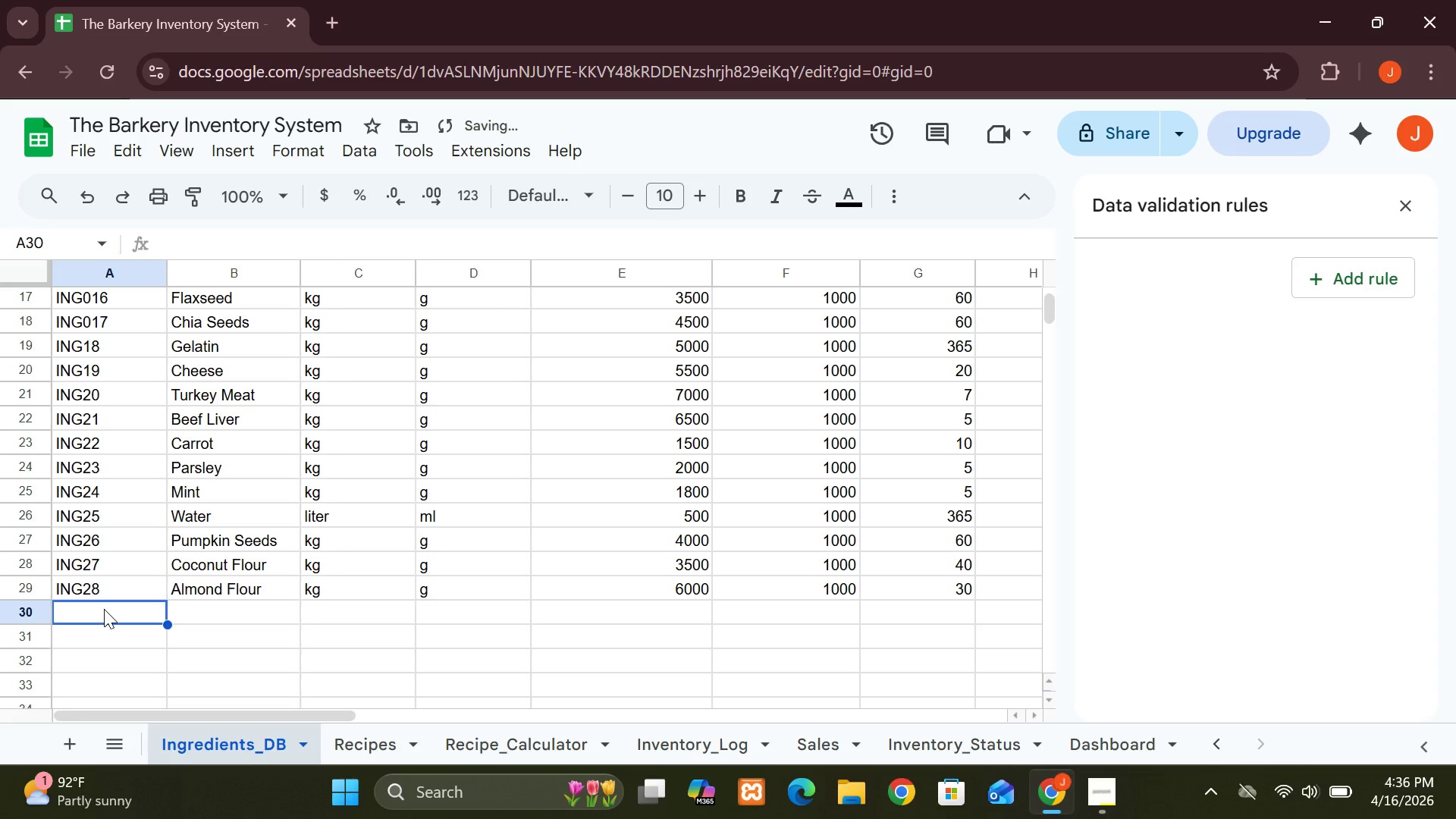 
type(ING29)
 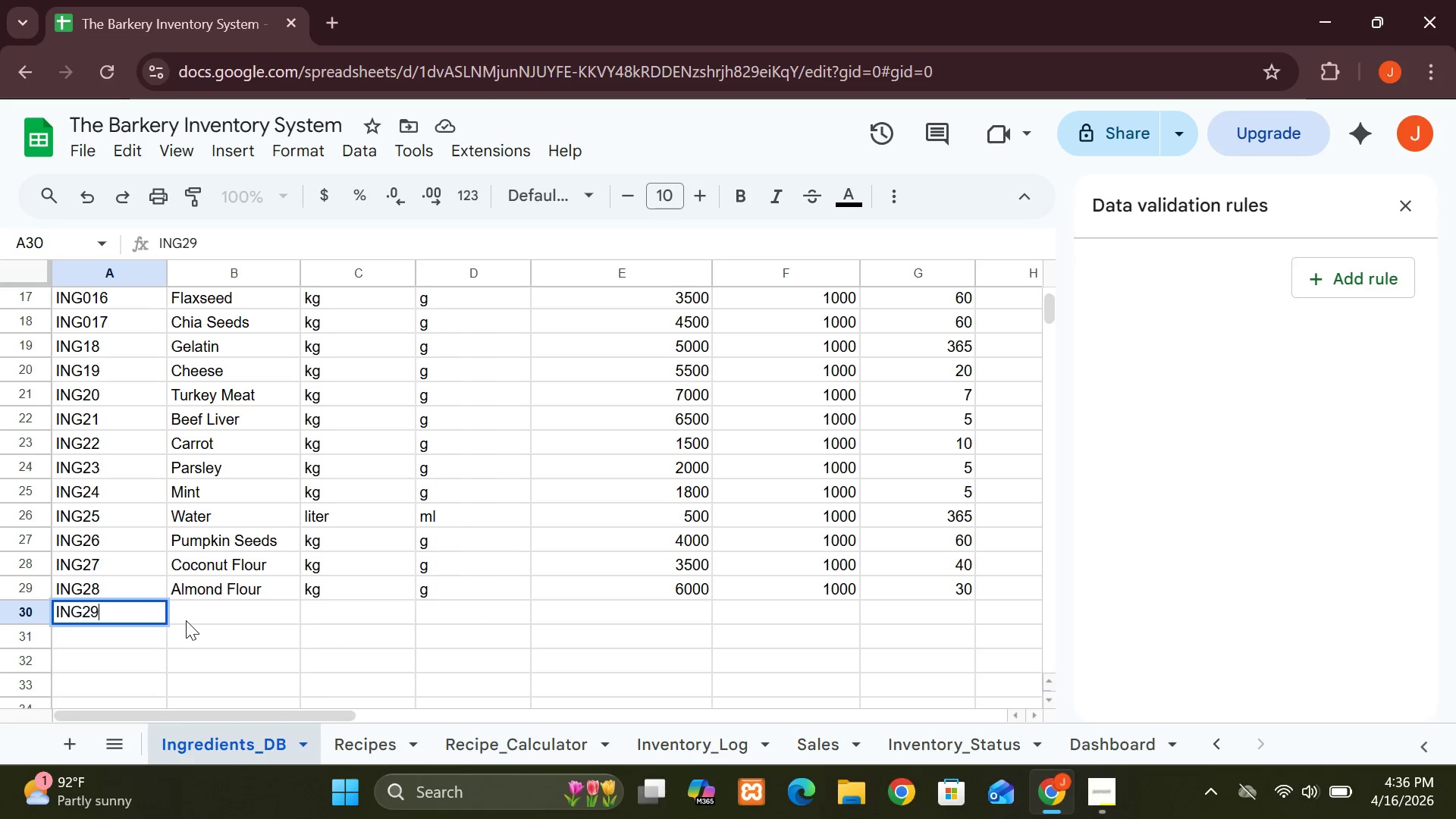 
left_click([190, 620])
 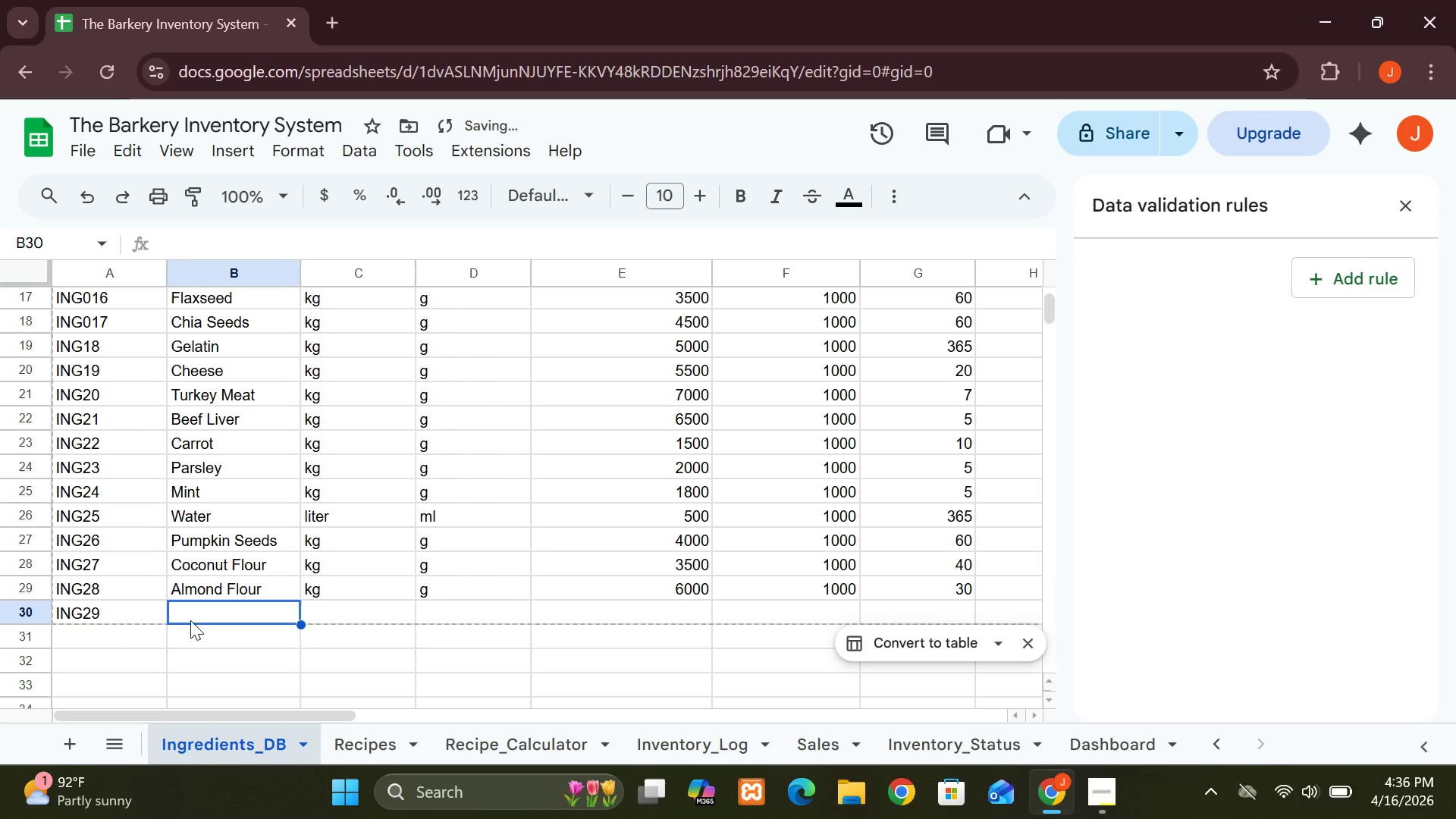 
type(Salmon Oil)
 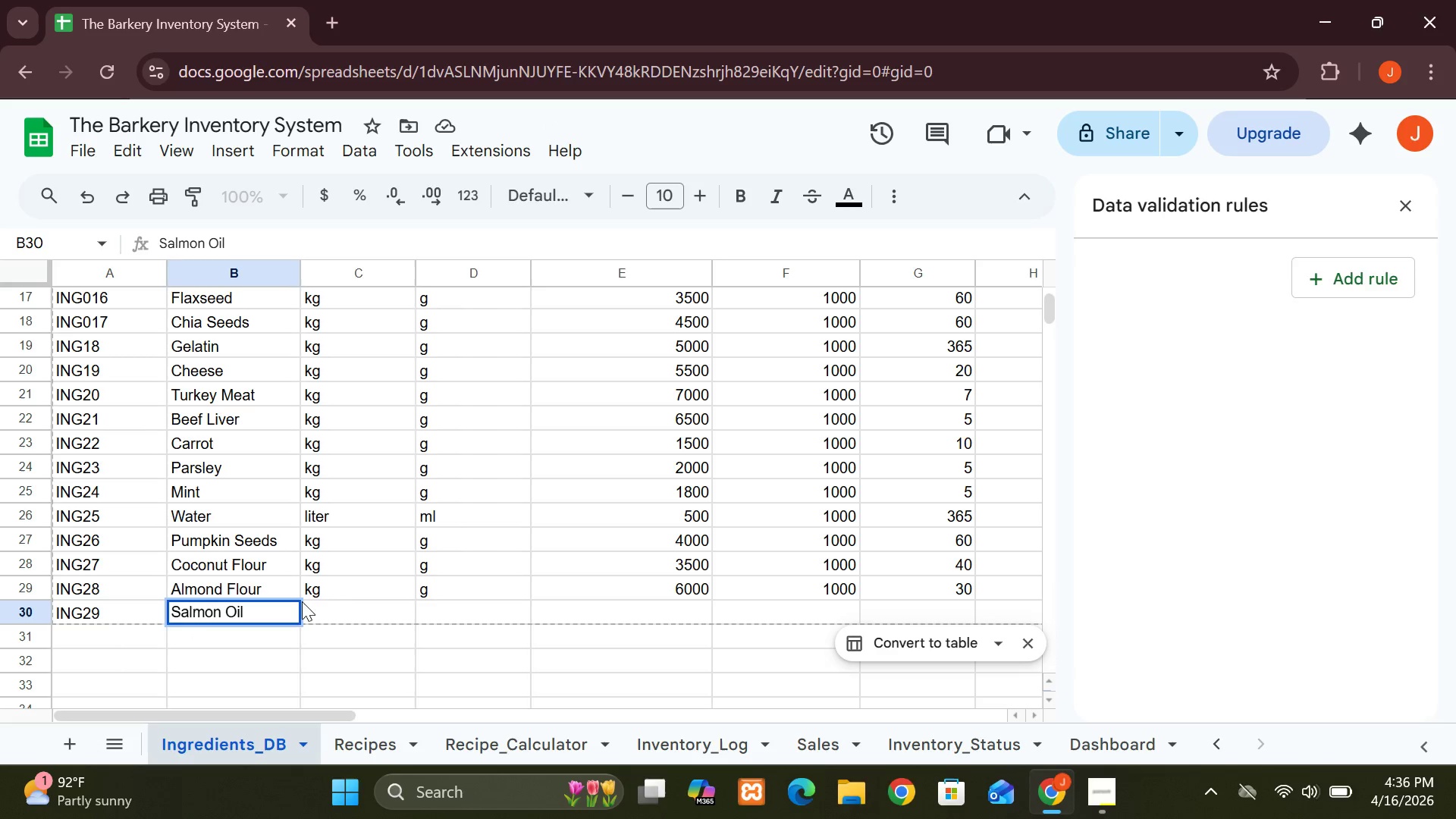 
left_click([325, 607])
 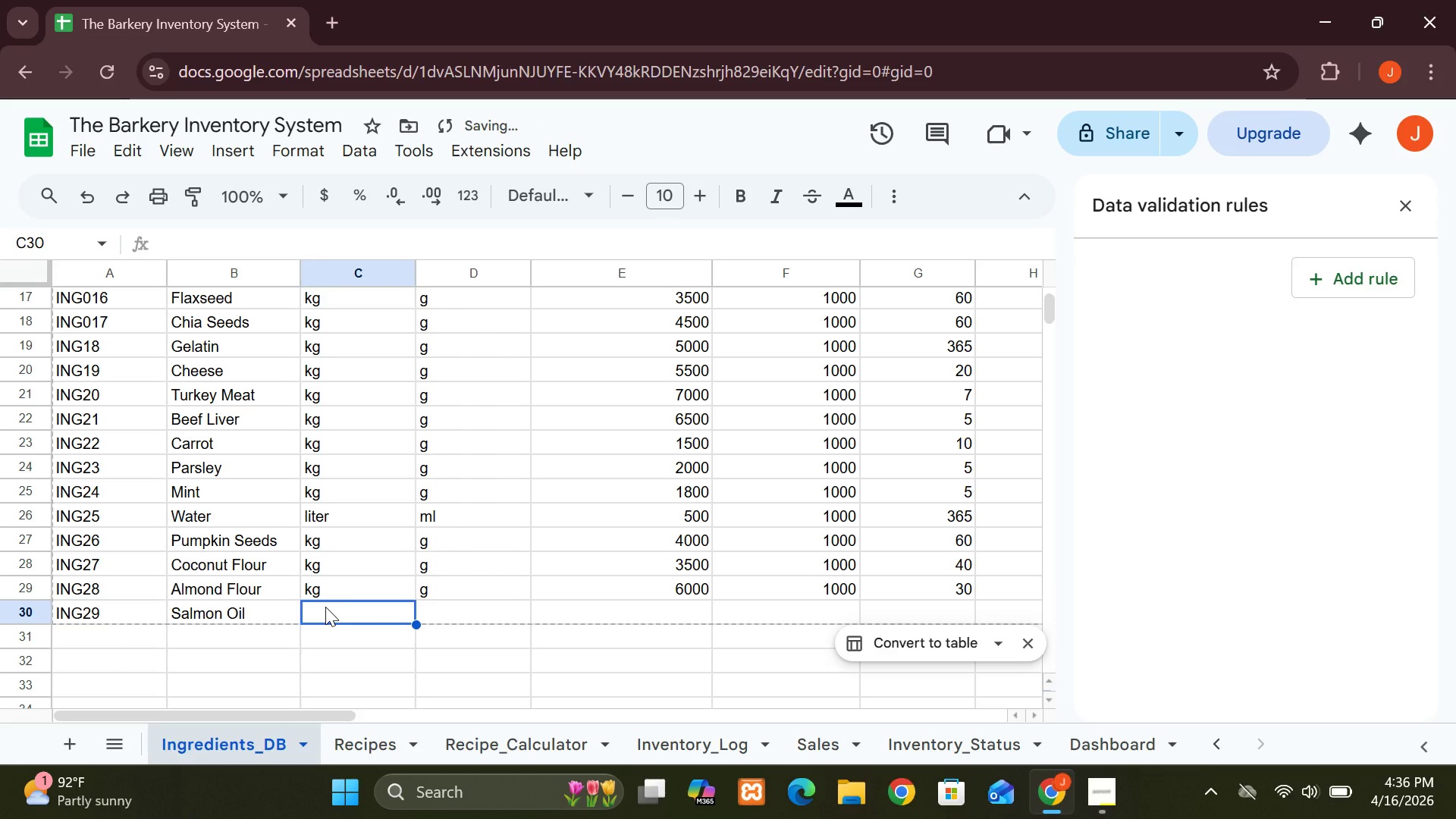 
type(liter)
 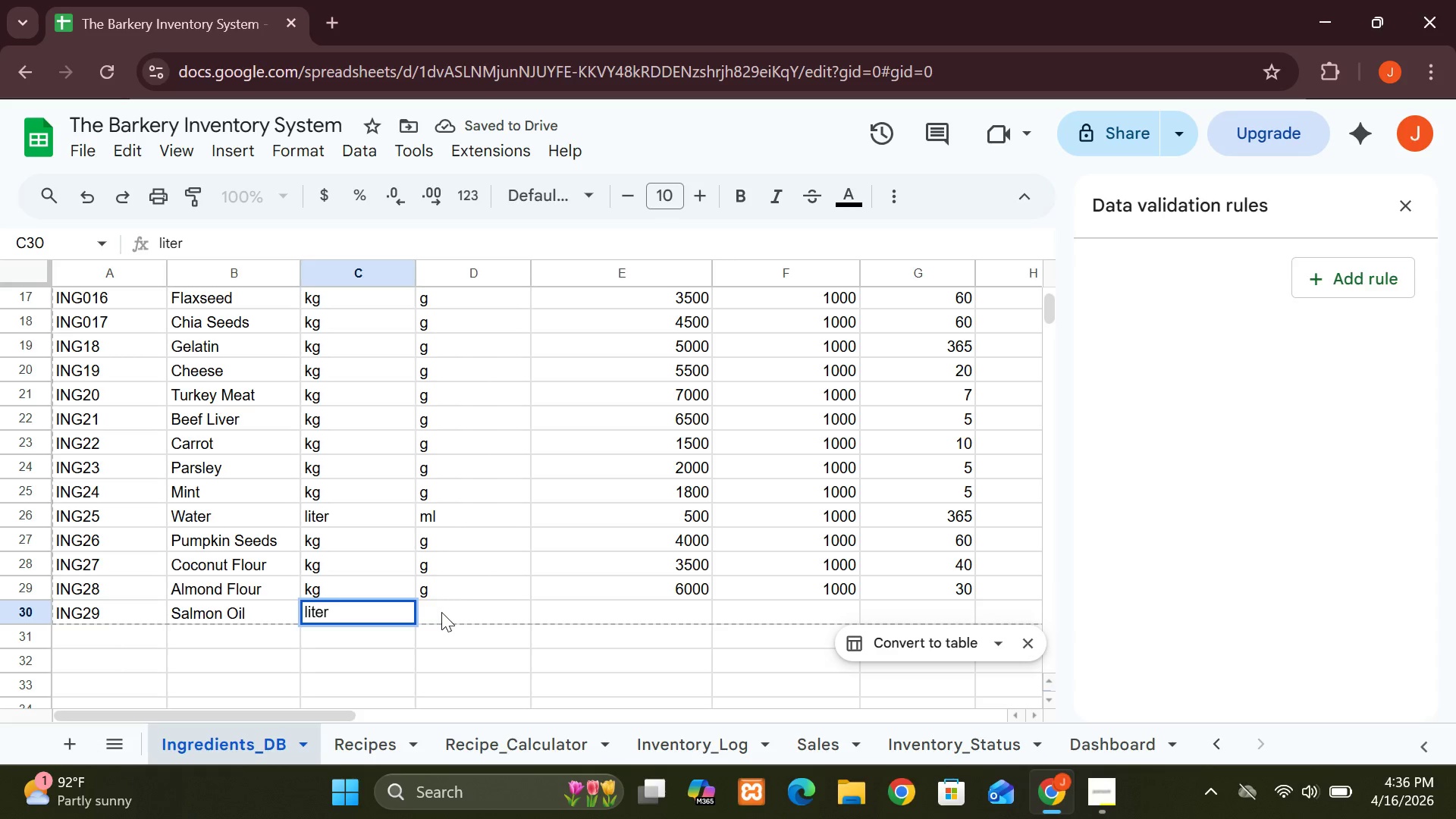 
left_click([443, 612])
 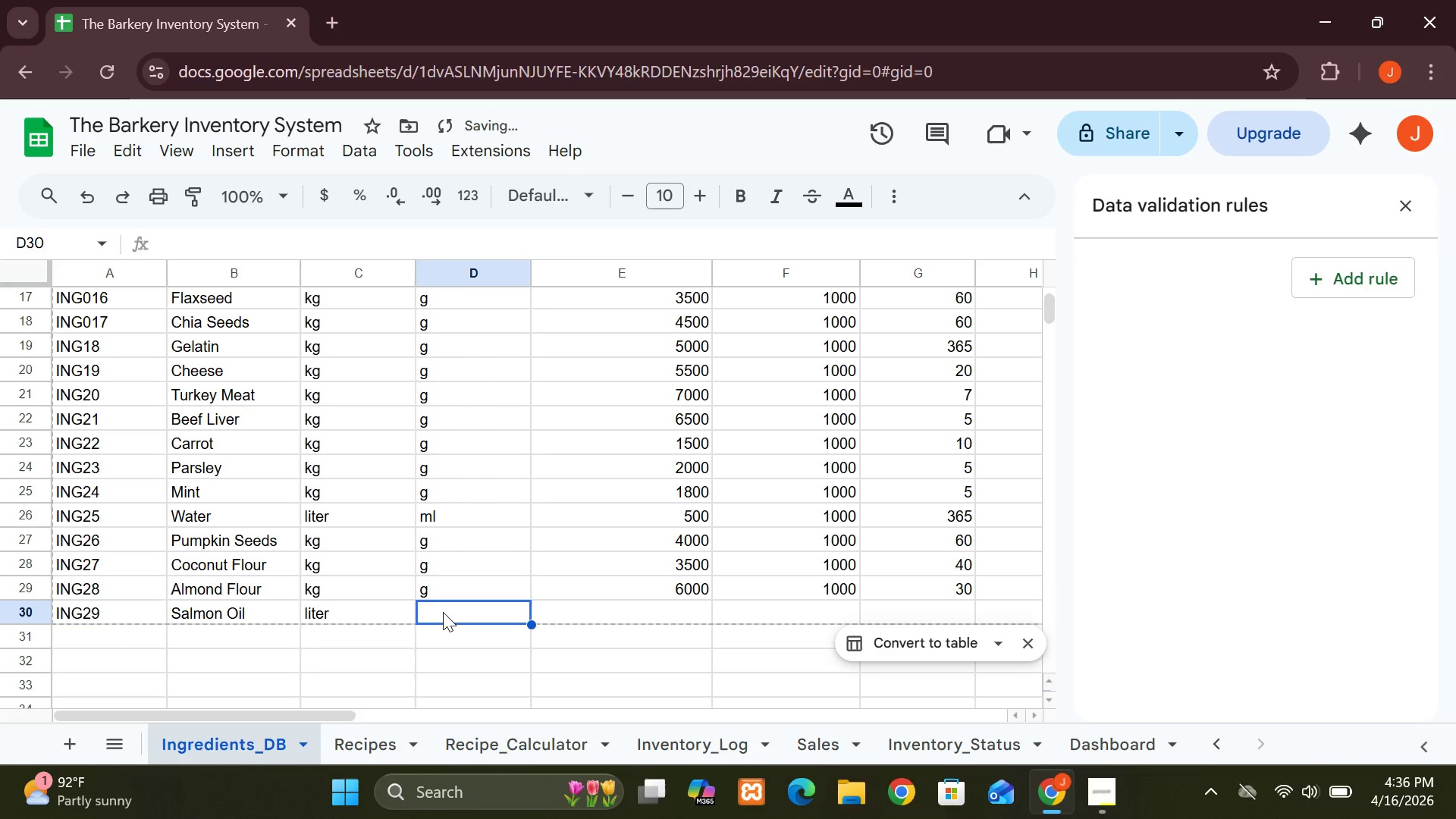 
type(ml)
 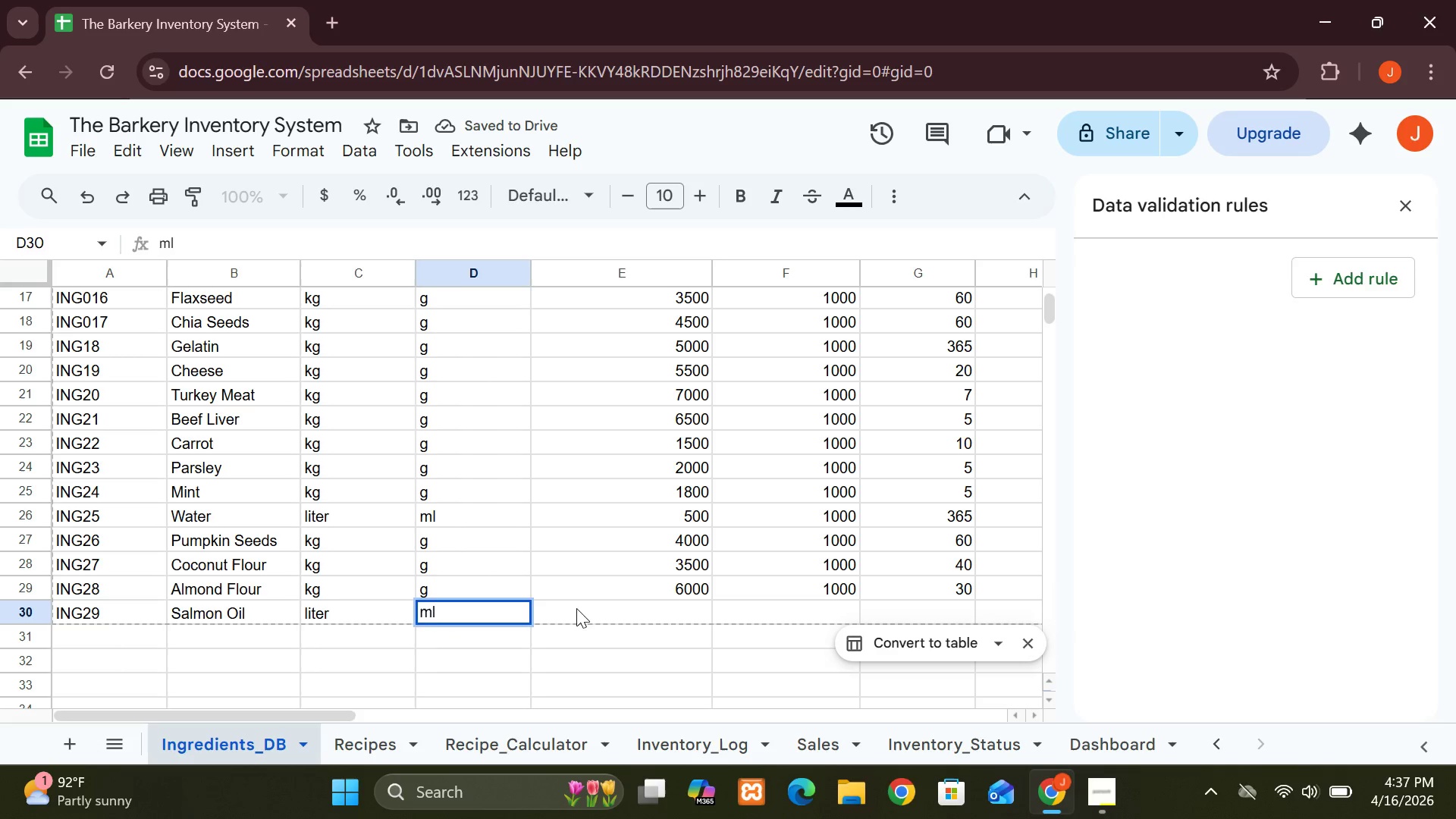 
left_click([601, 606])
 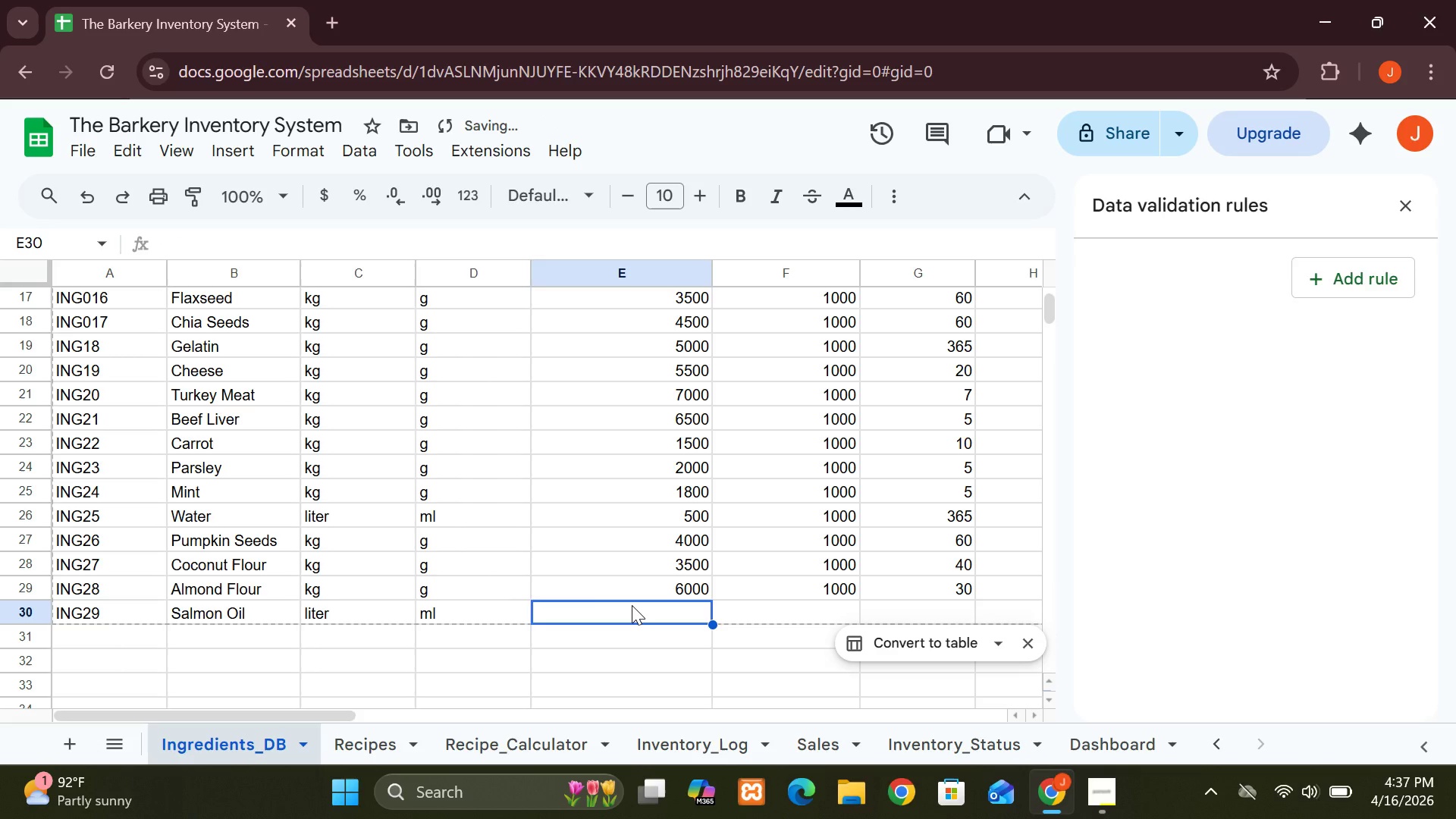 
type(8000)
 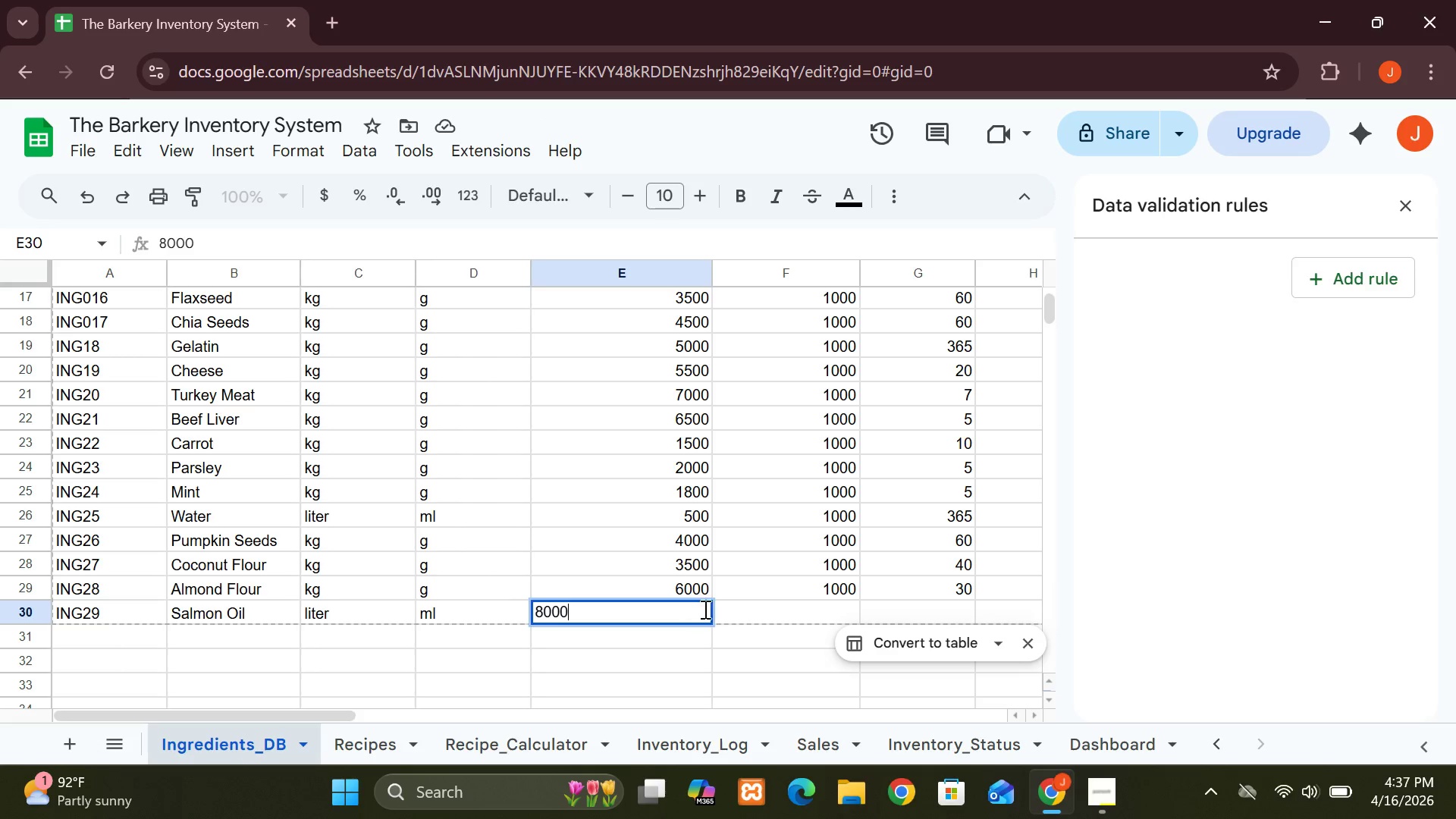 
left_click([737, 608])
 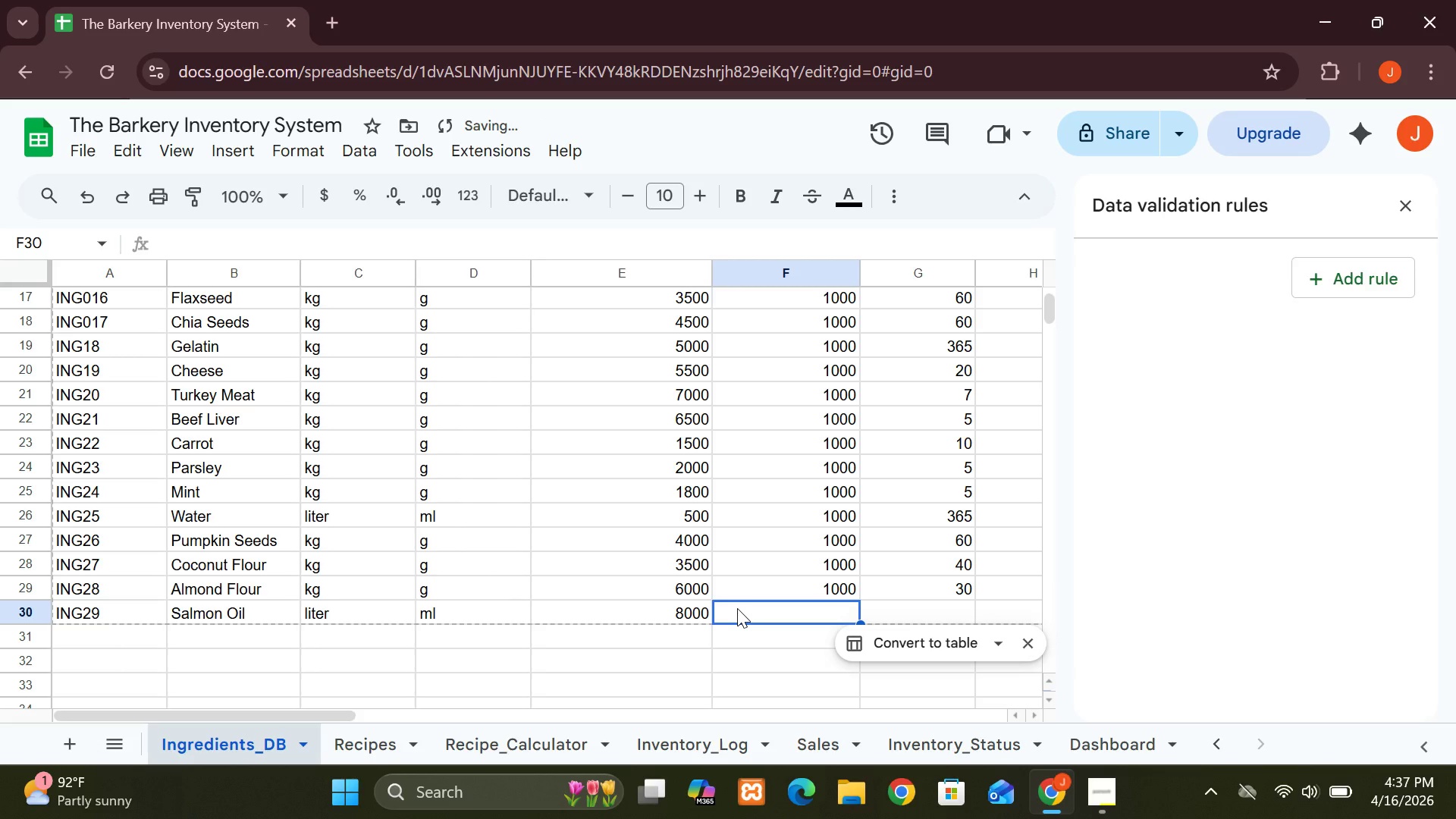 
type(1000)
 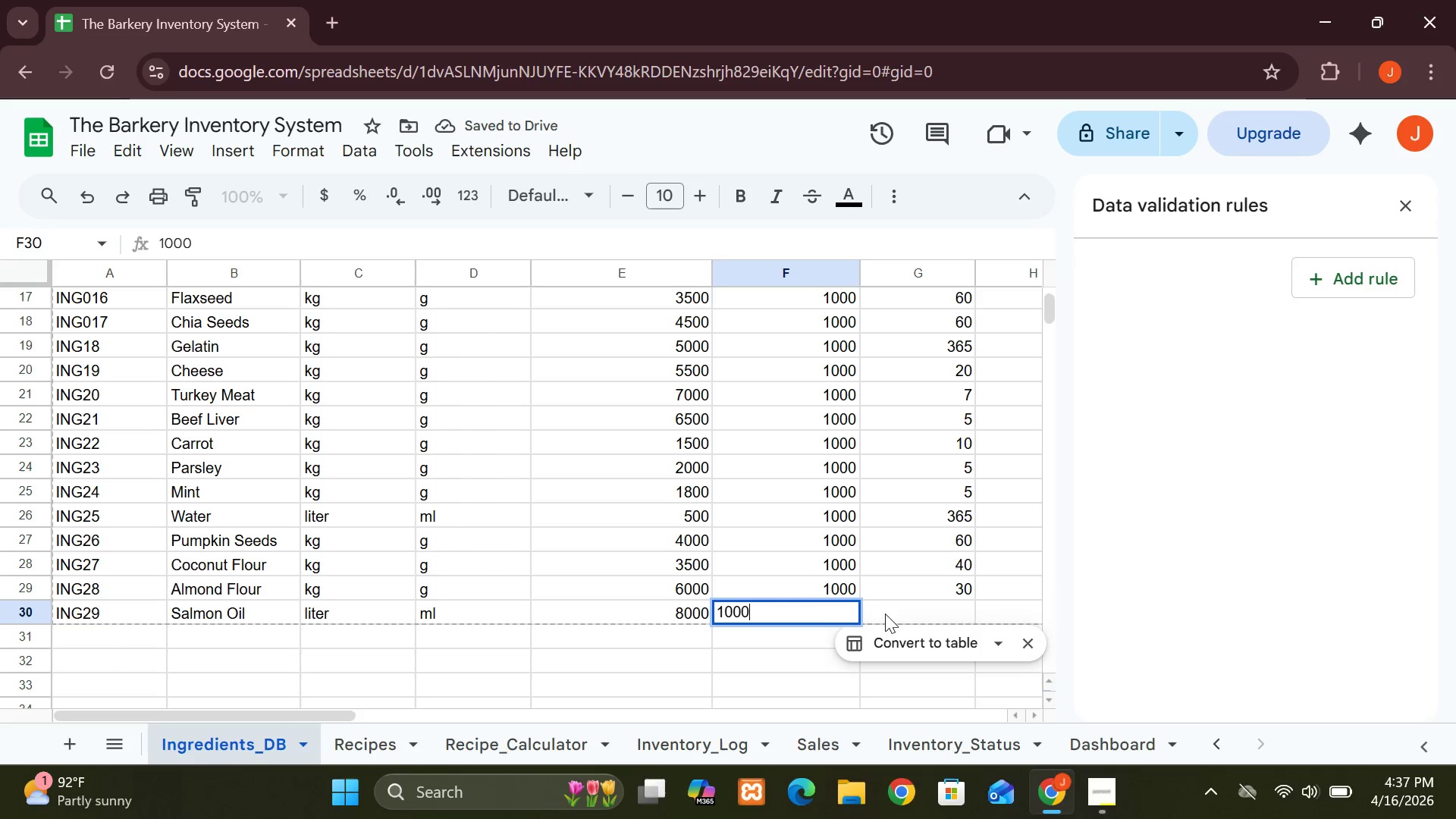 
left_click([905, 612])
 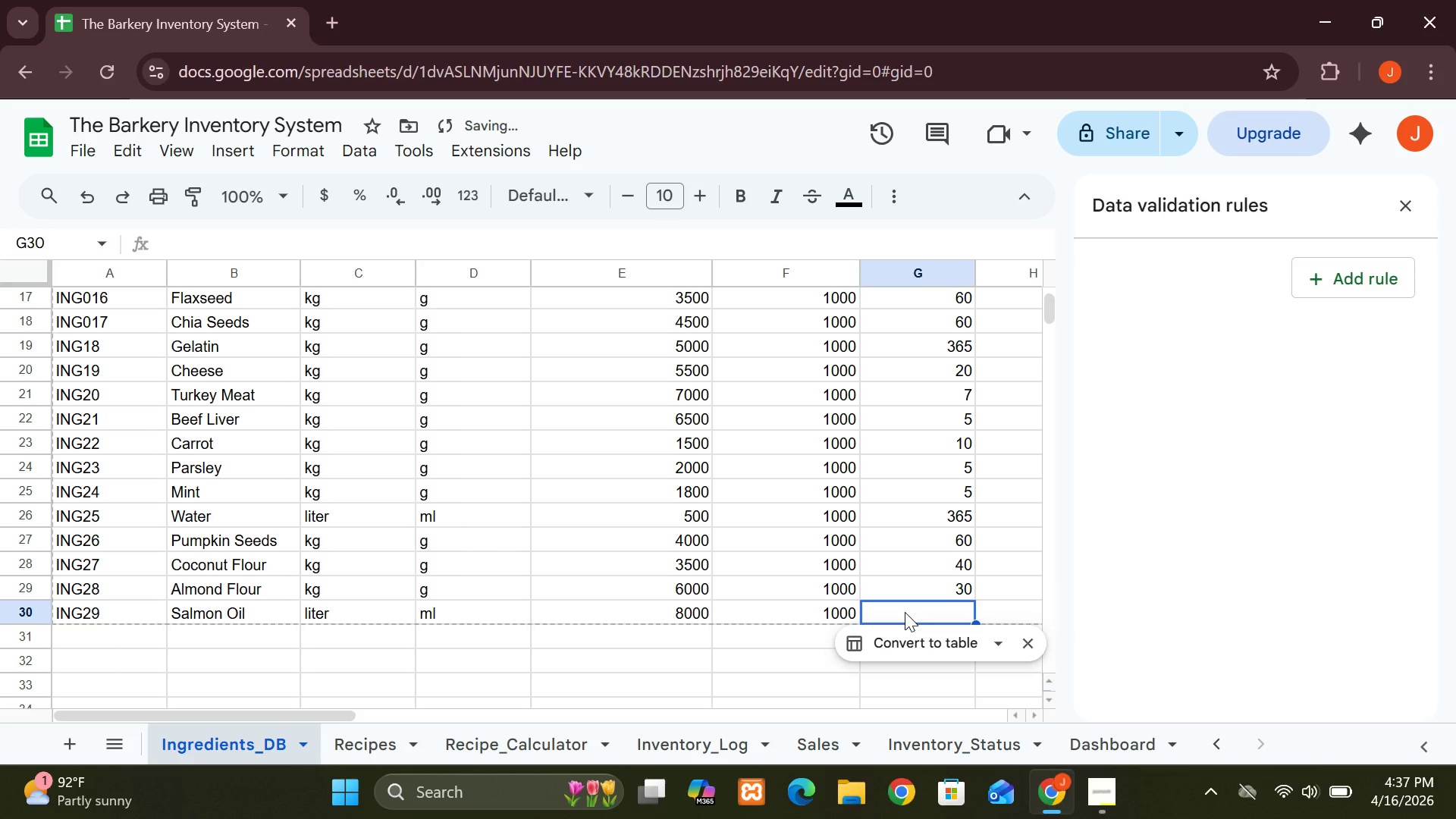 
type(60)
 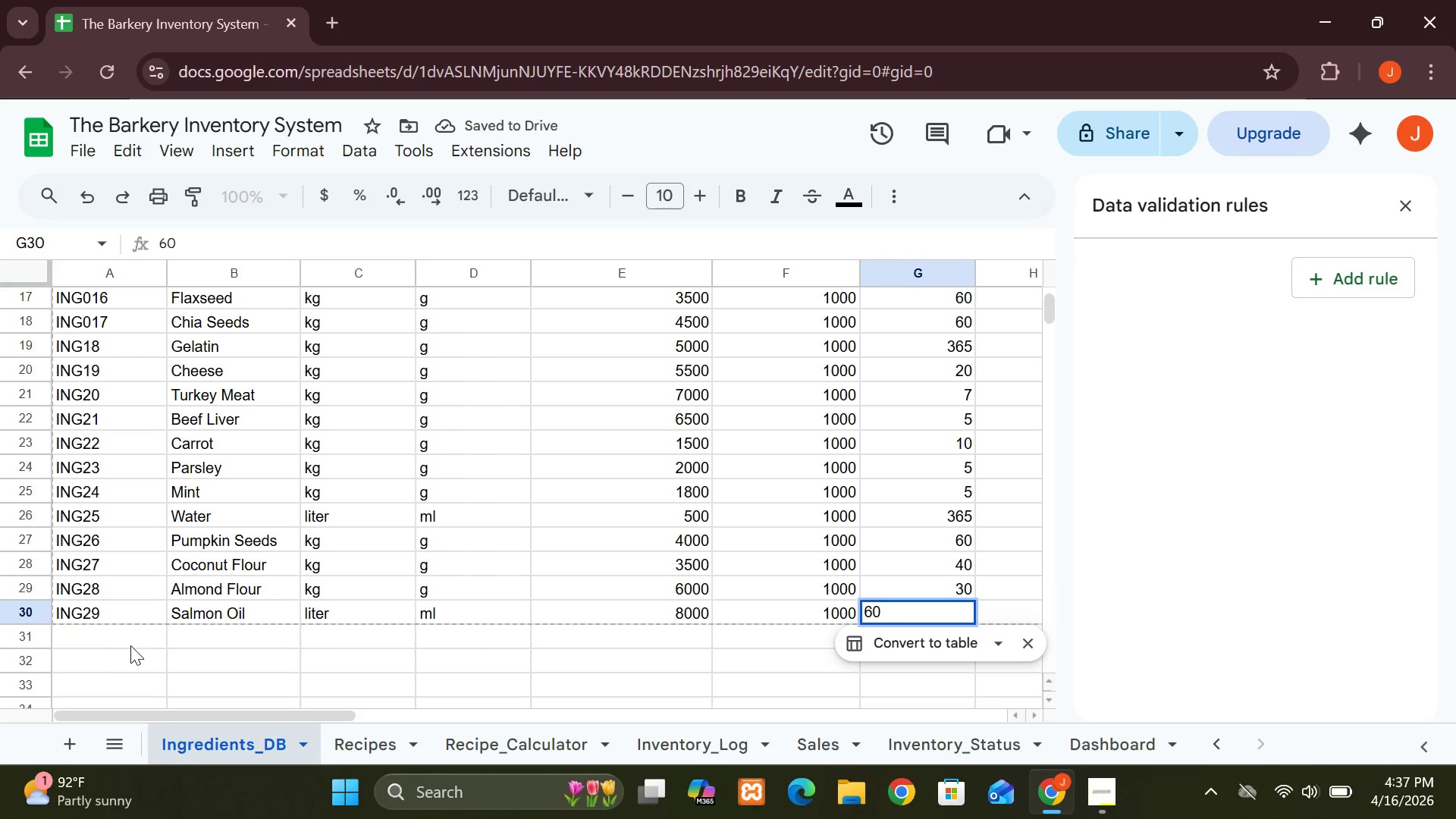 
left_click([106, 632])
 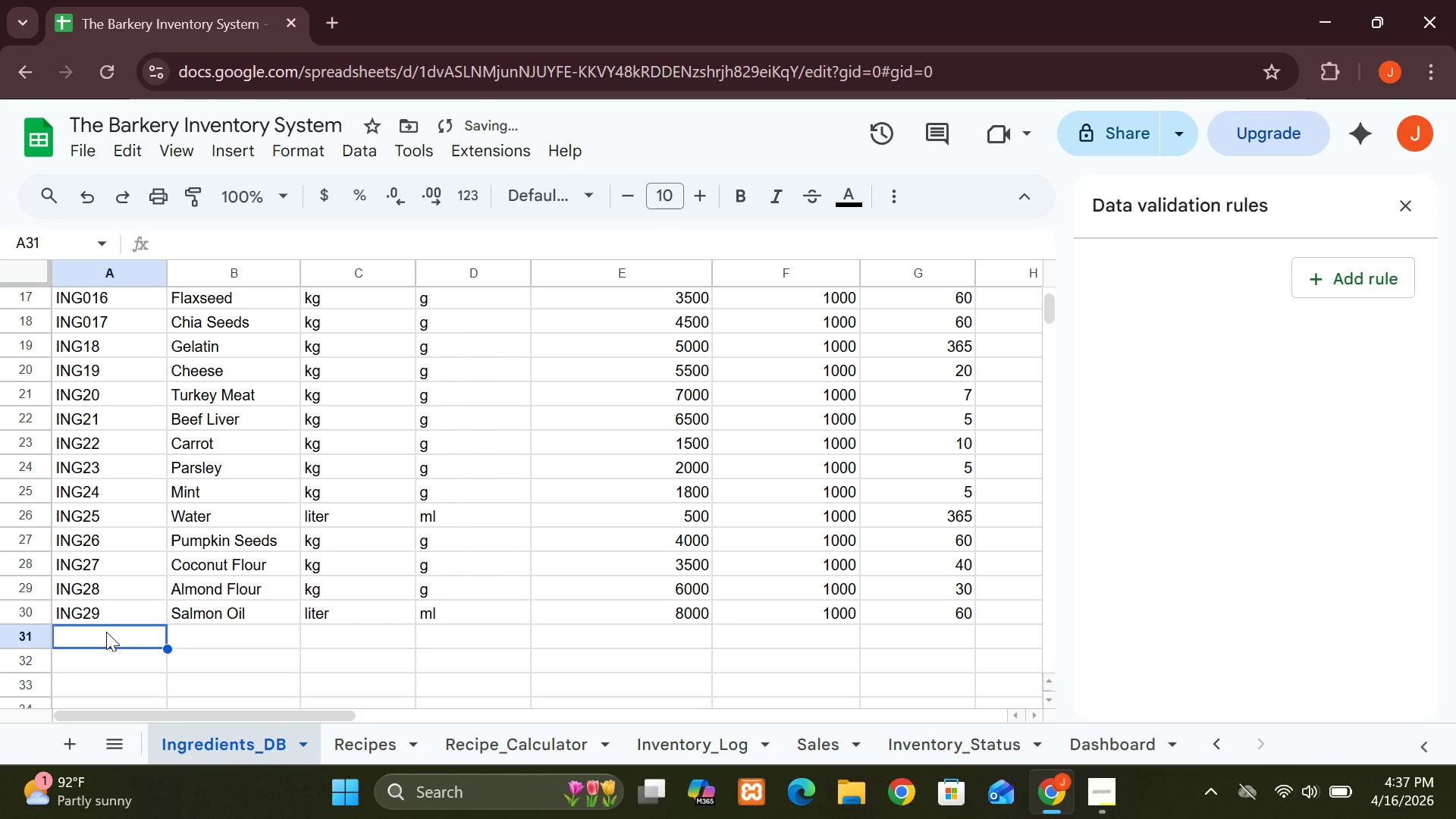 
type(ING30)
 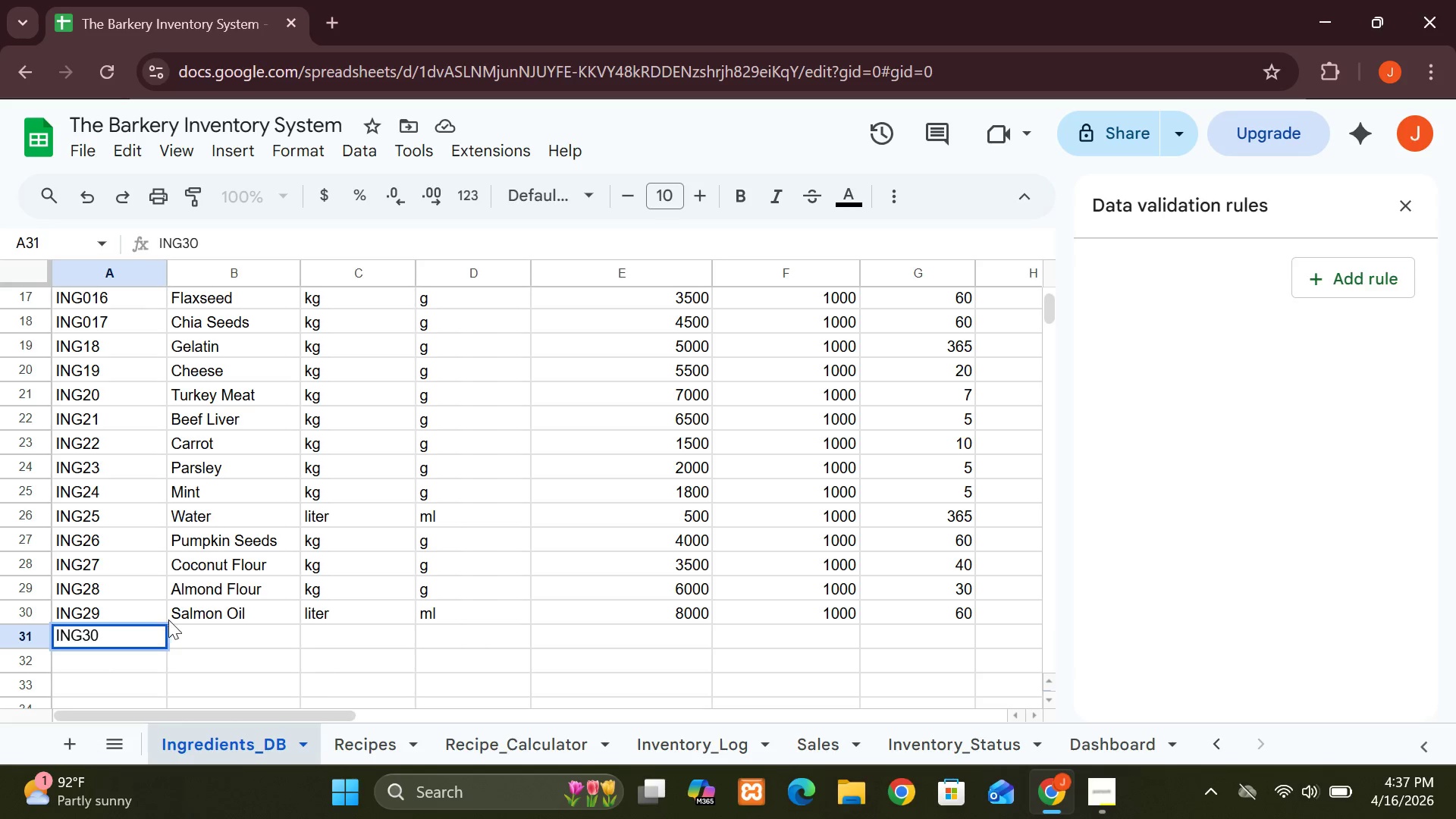 
left_click([186, 631])
 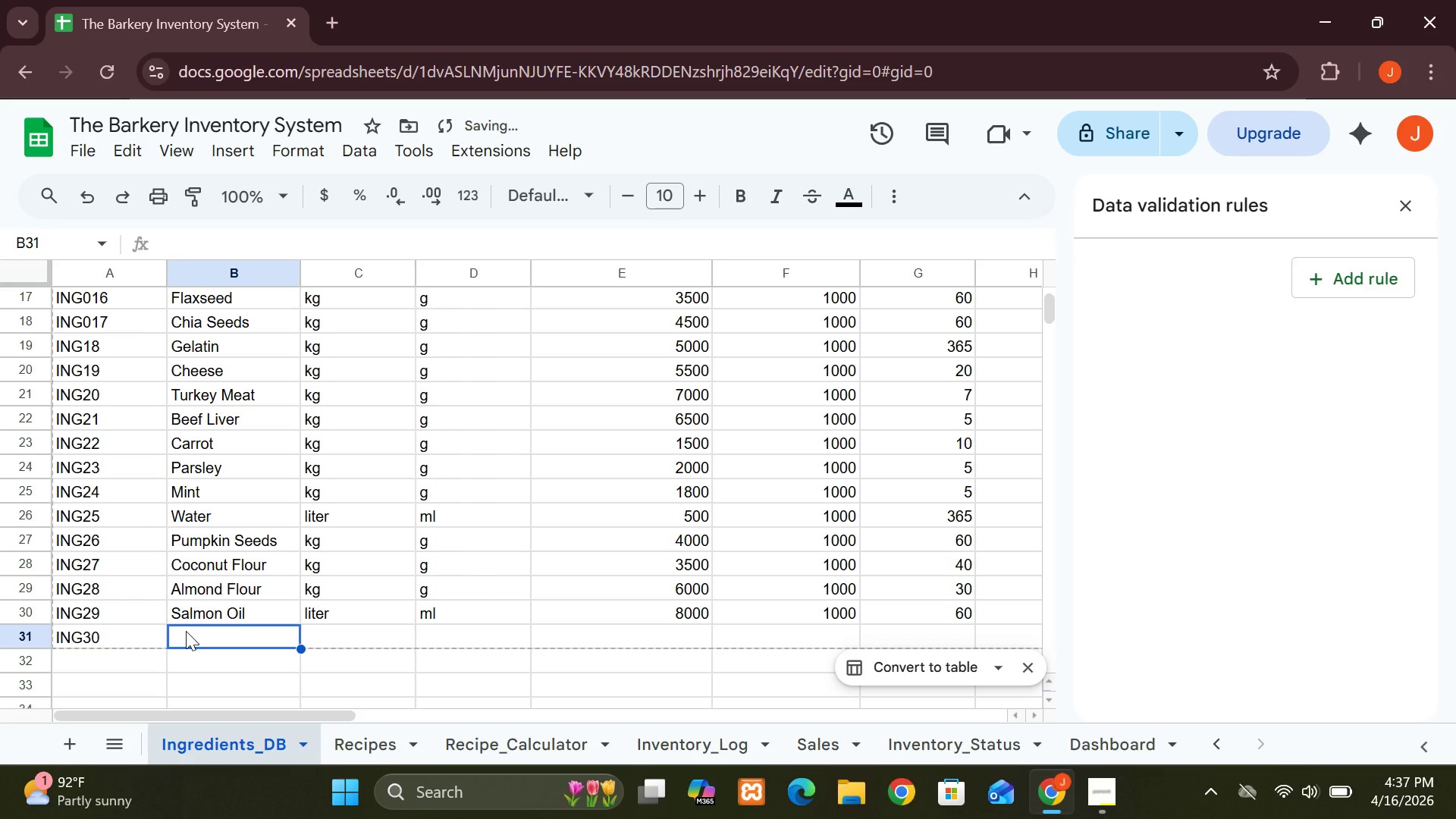 
type(Tumeric)
 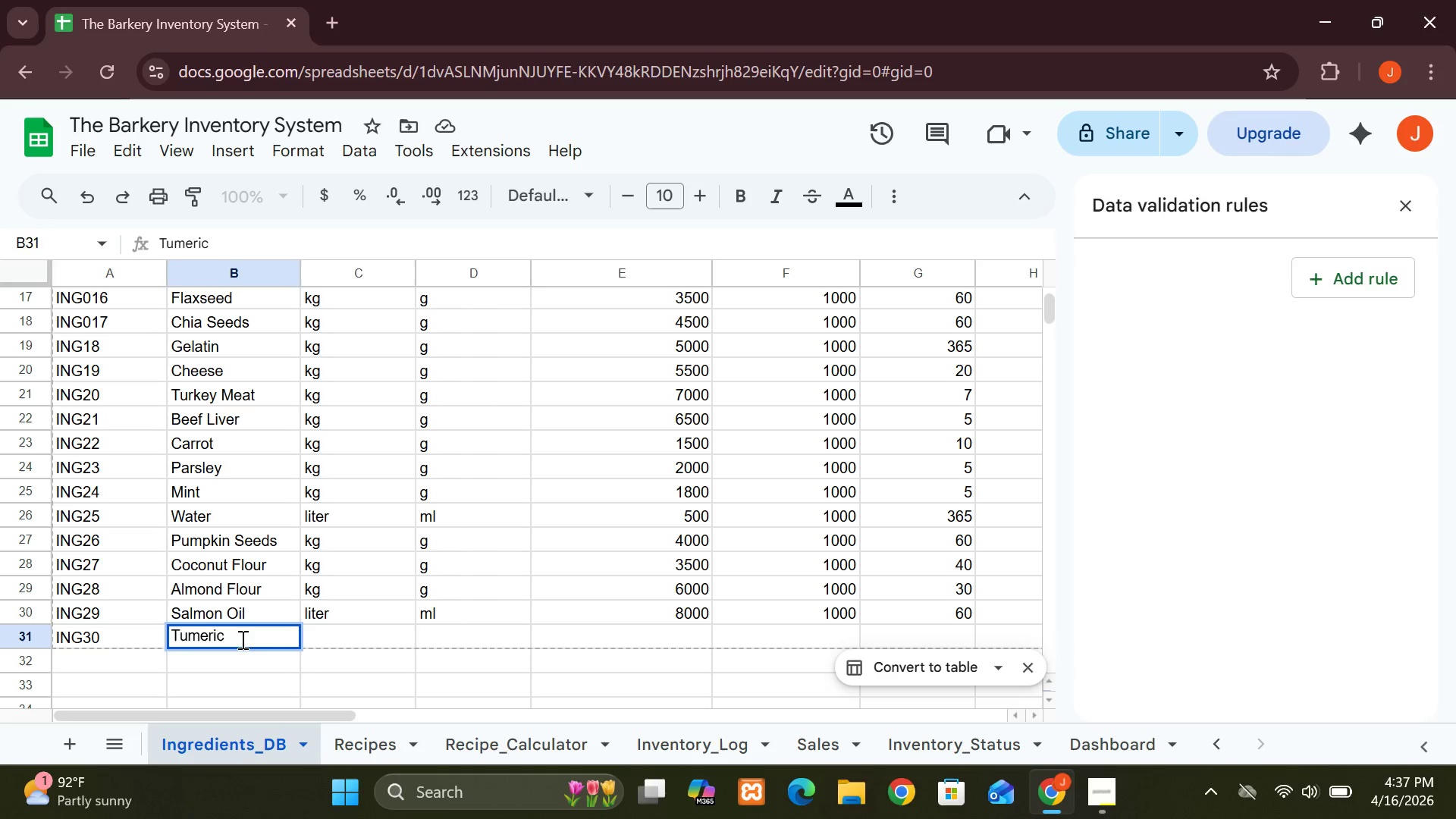 
left_click([319, 637])
 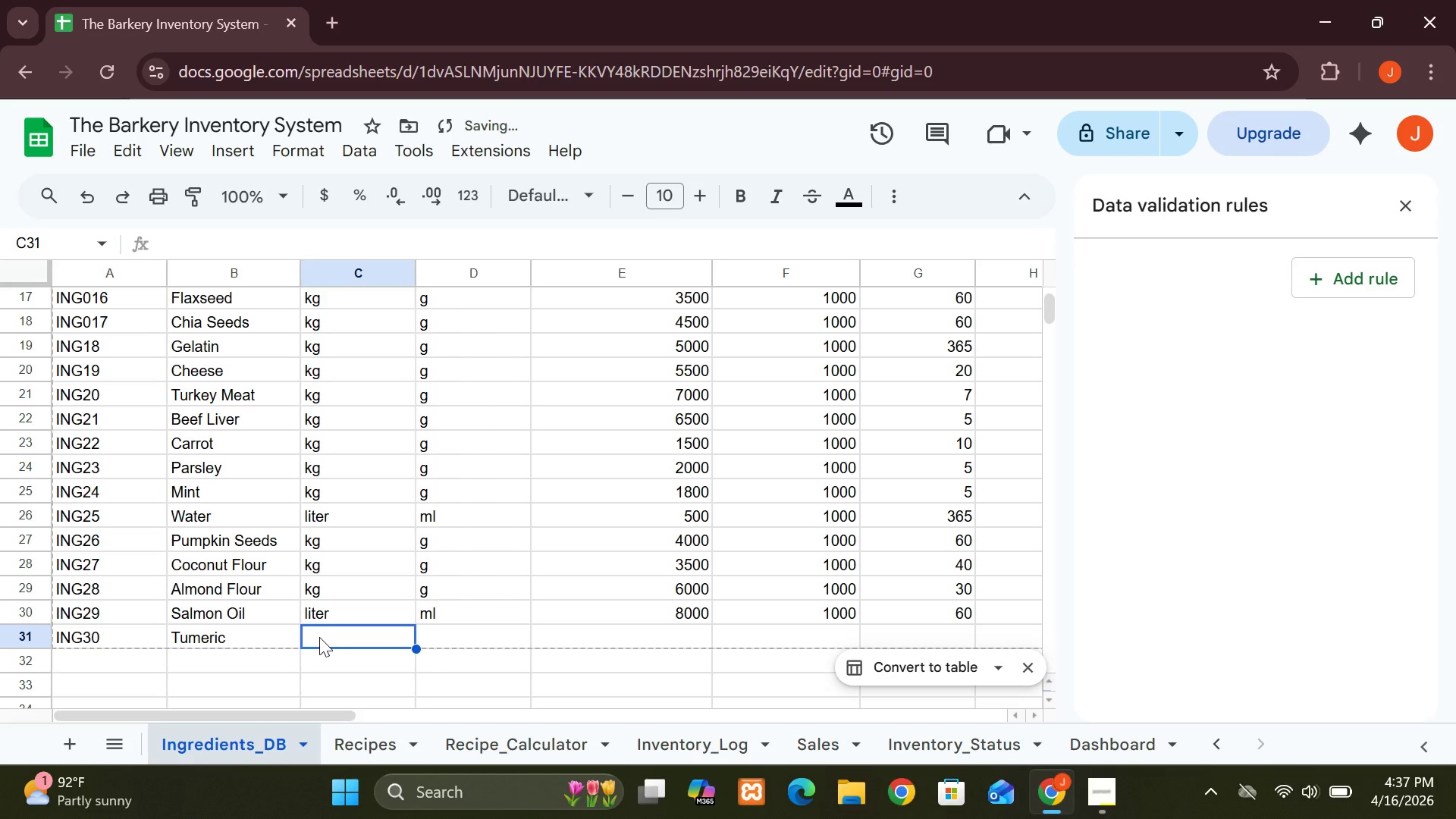 
type(kg)
 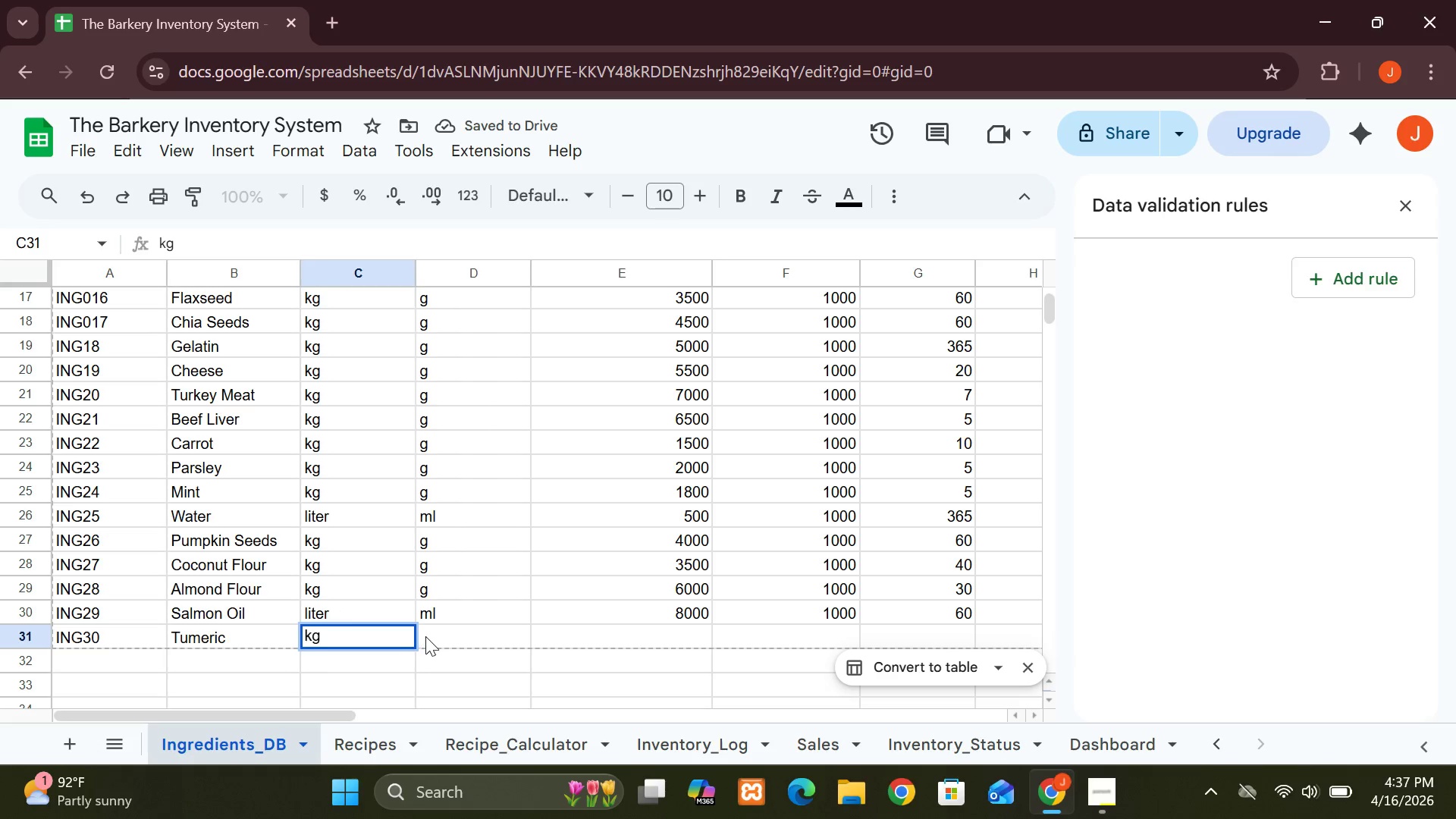 
left_click([435, 637])
 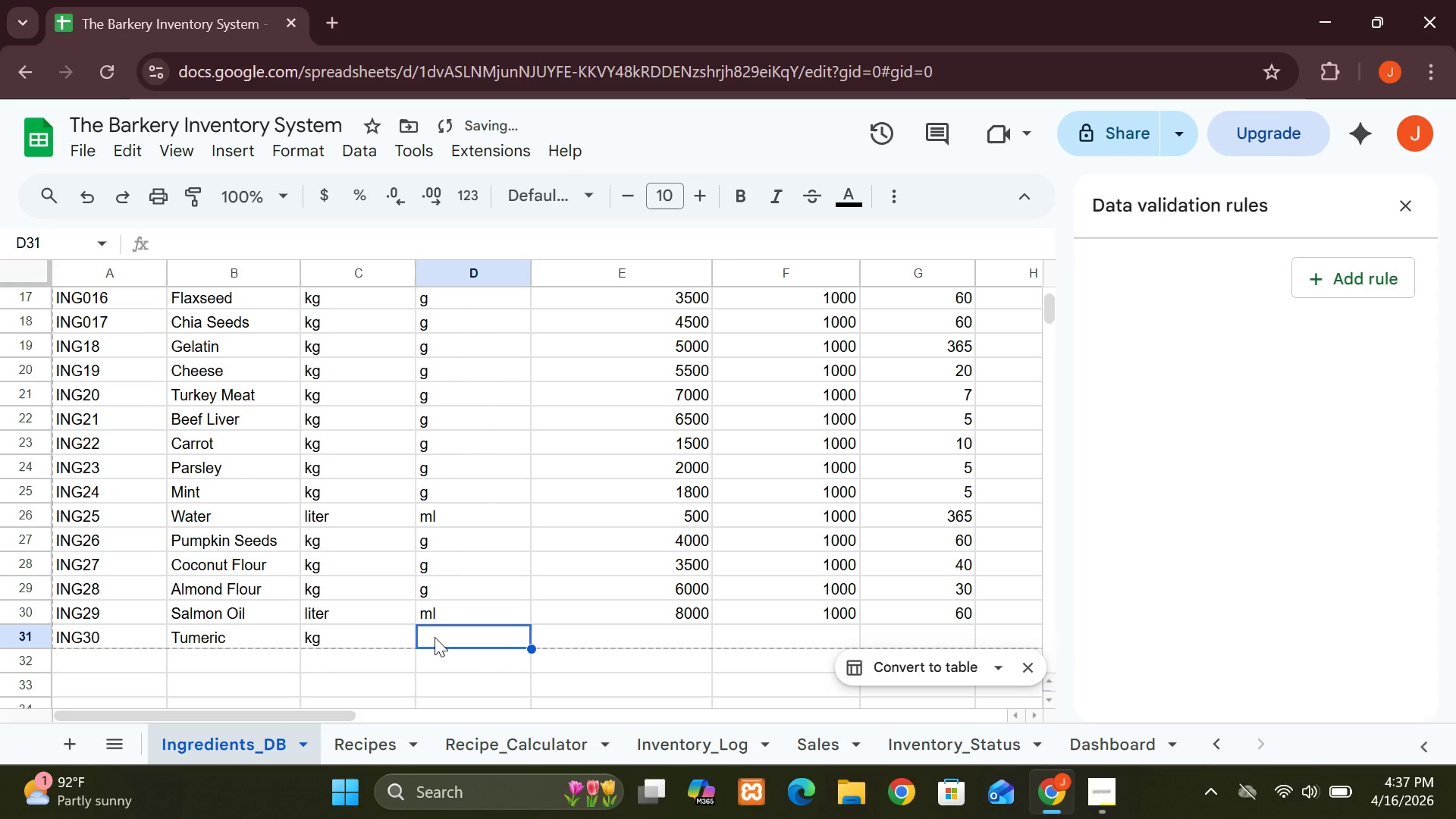 
key(G)
 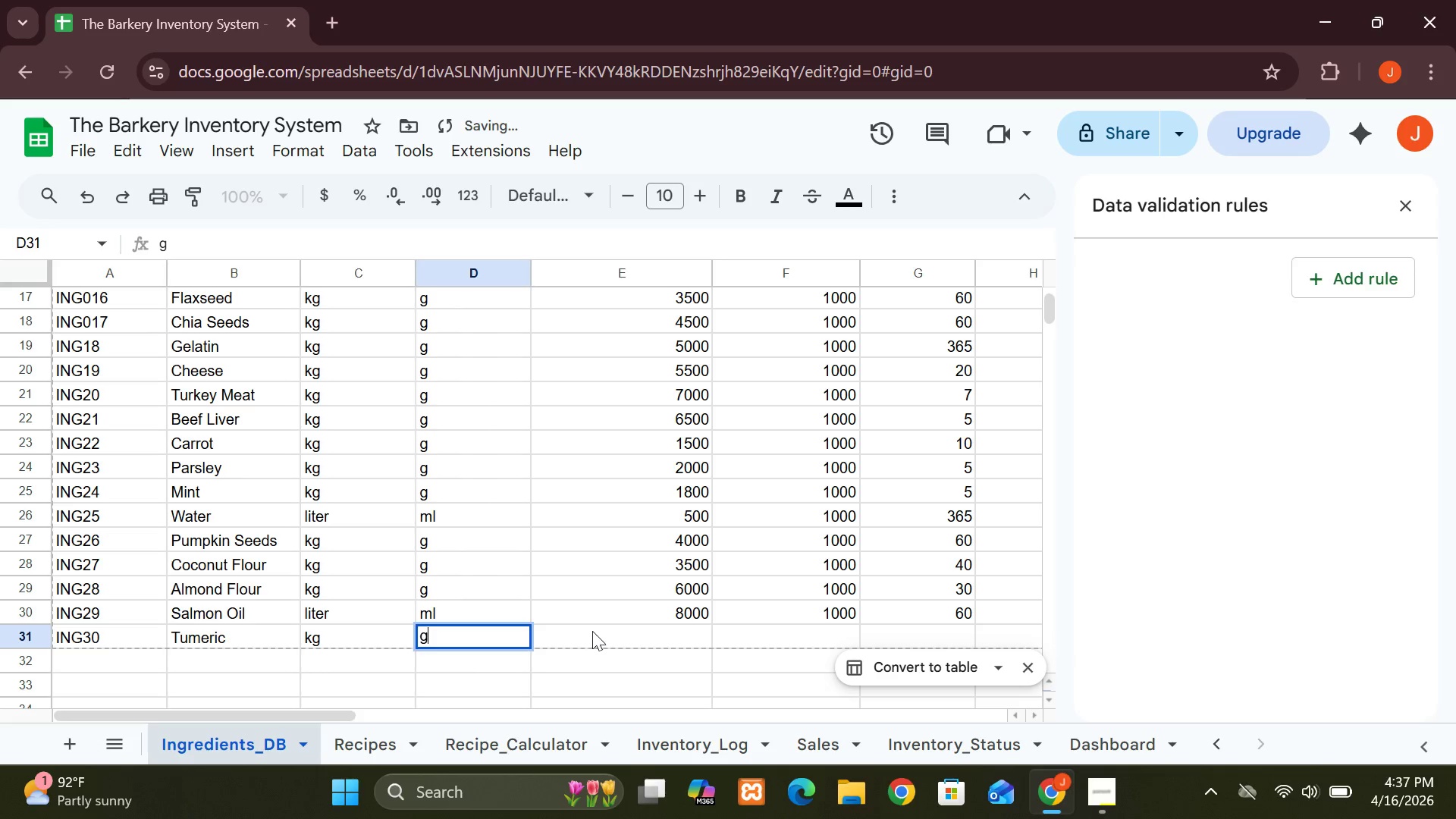 
left_click([596, 632])
 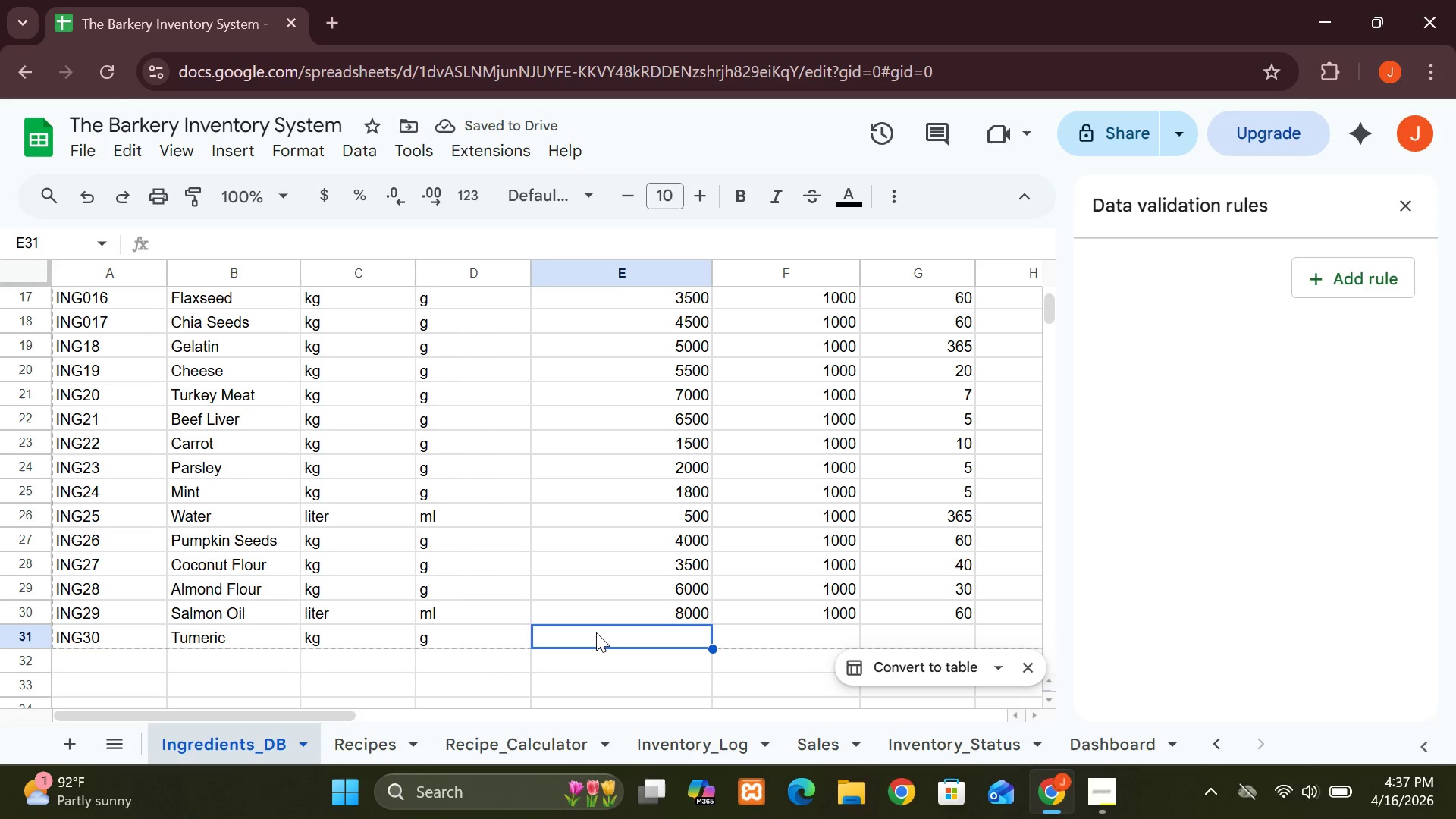 
type(4500)
 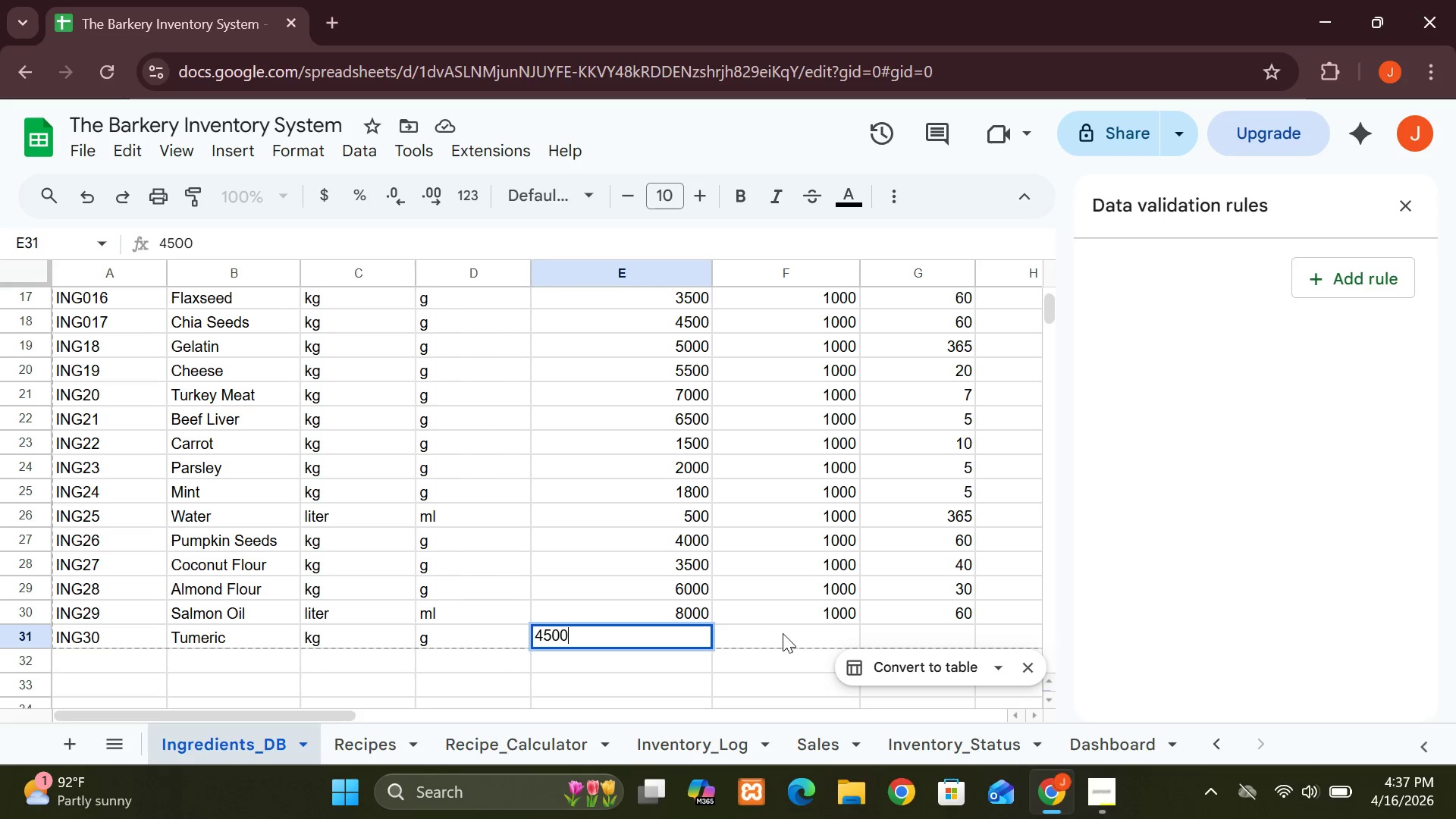 
left_click([785, 634])
 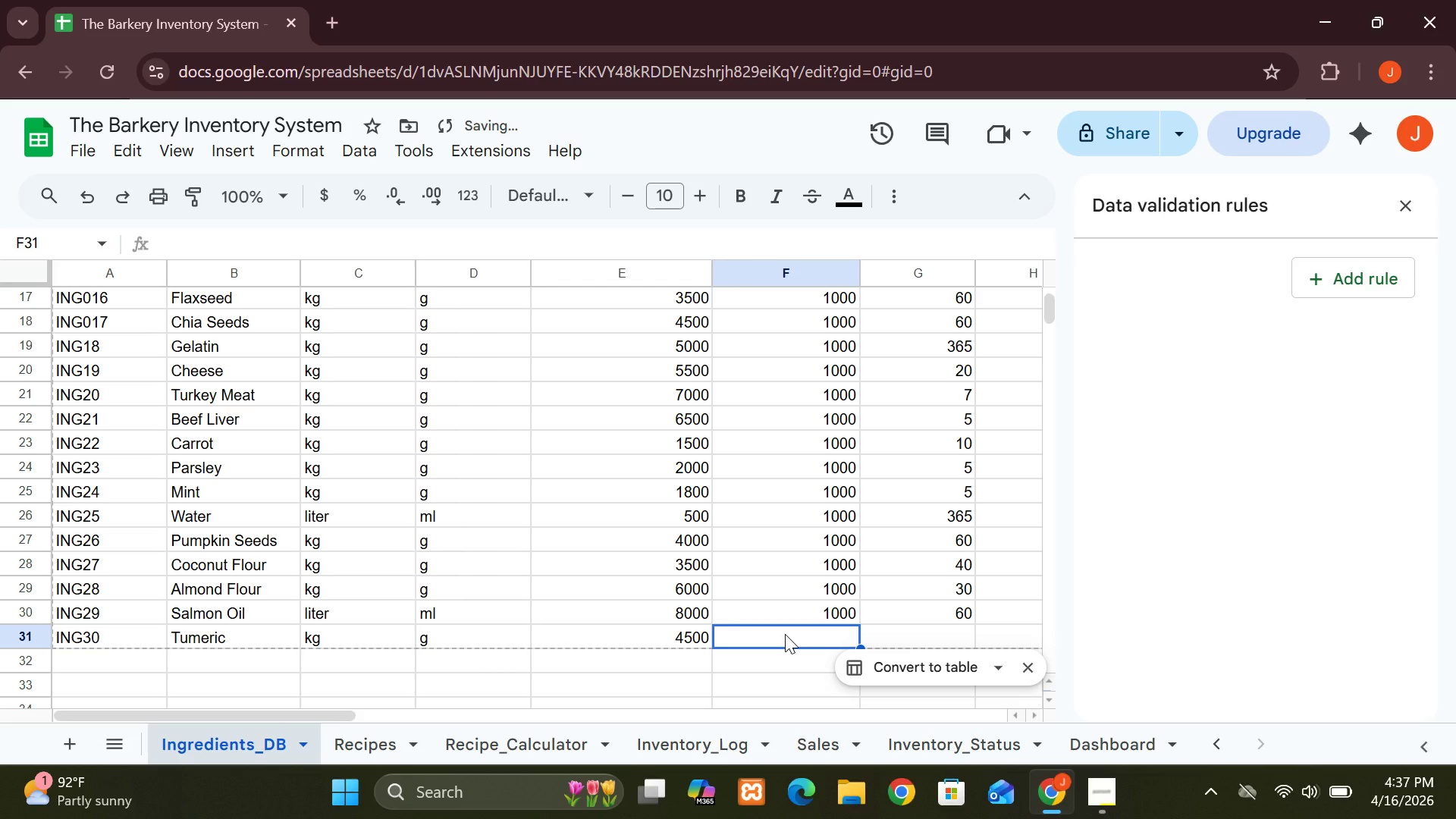 
key(1)
 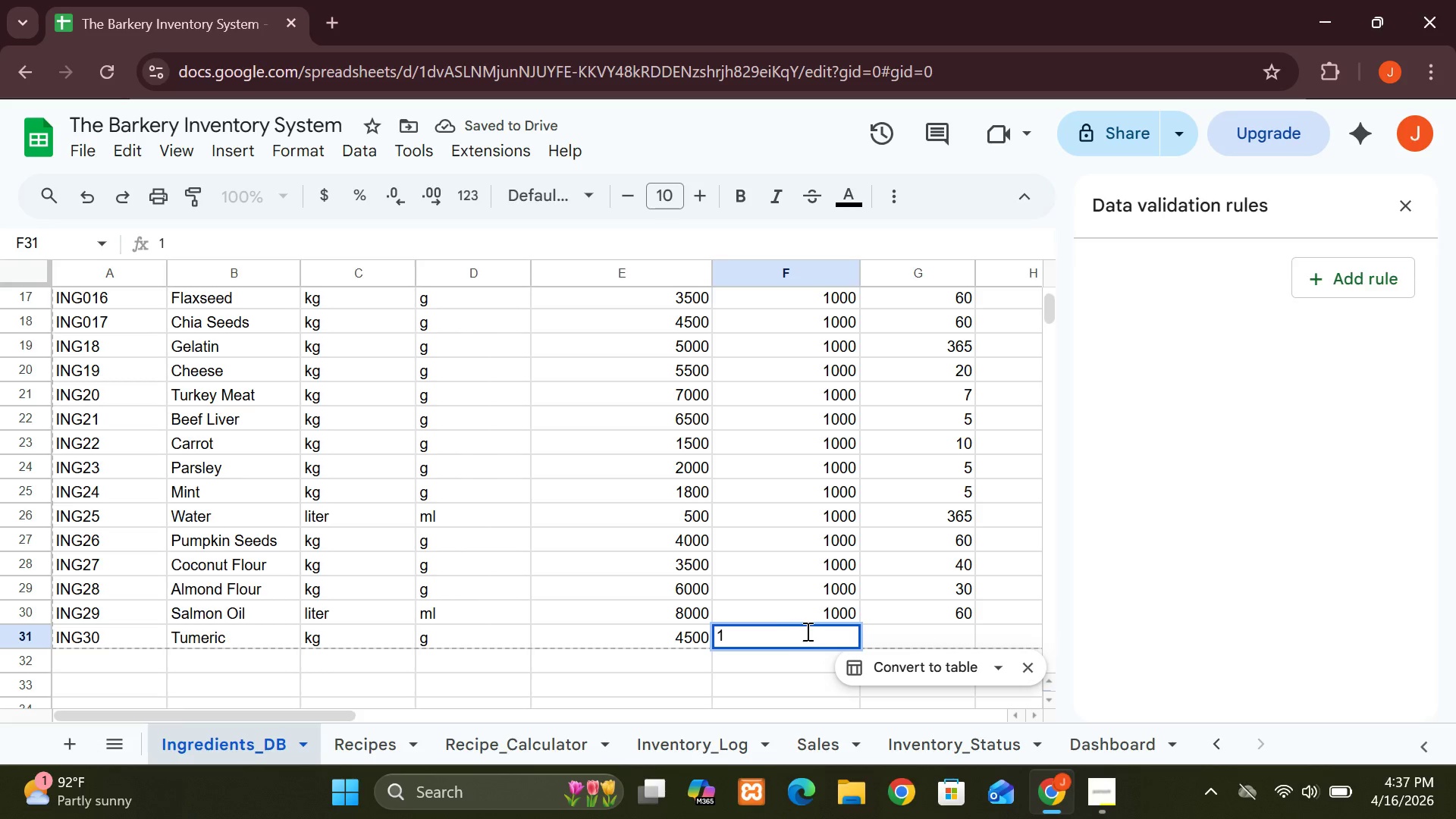 
type(000)
 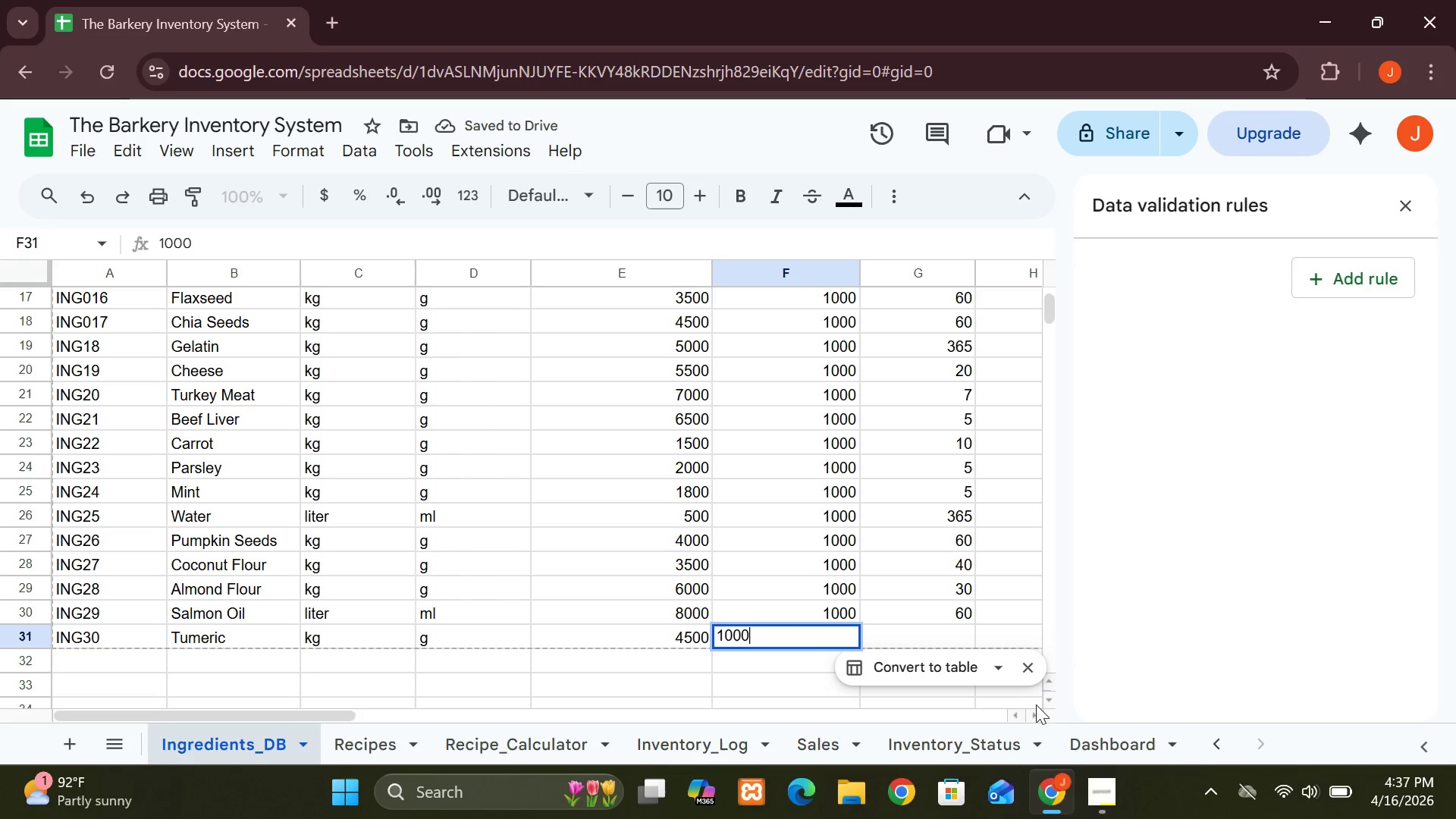 
mouse_move([1074, 730])
 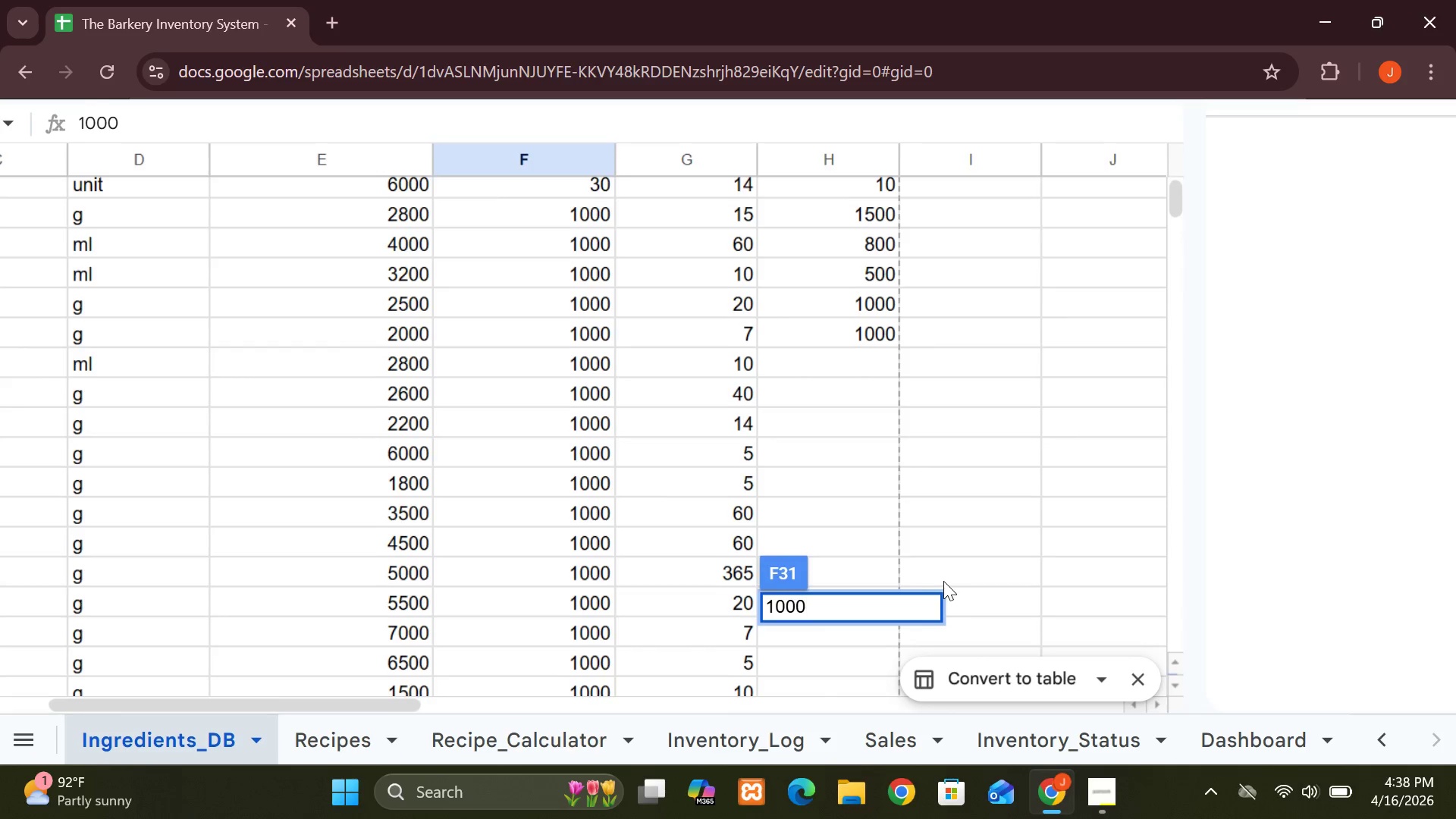 
wait(16.47)
 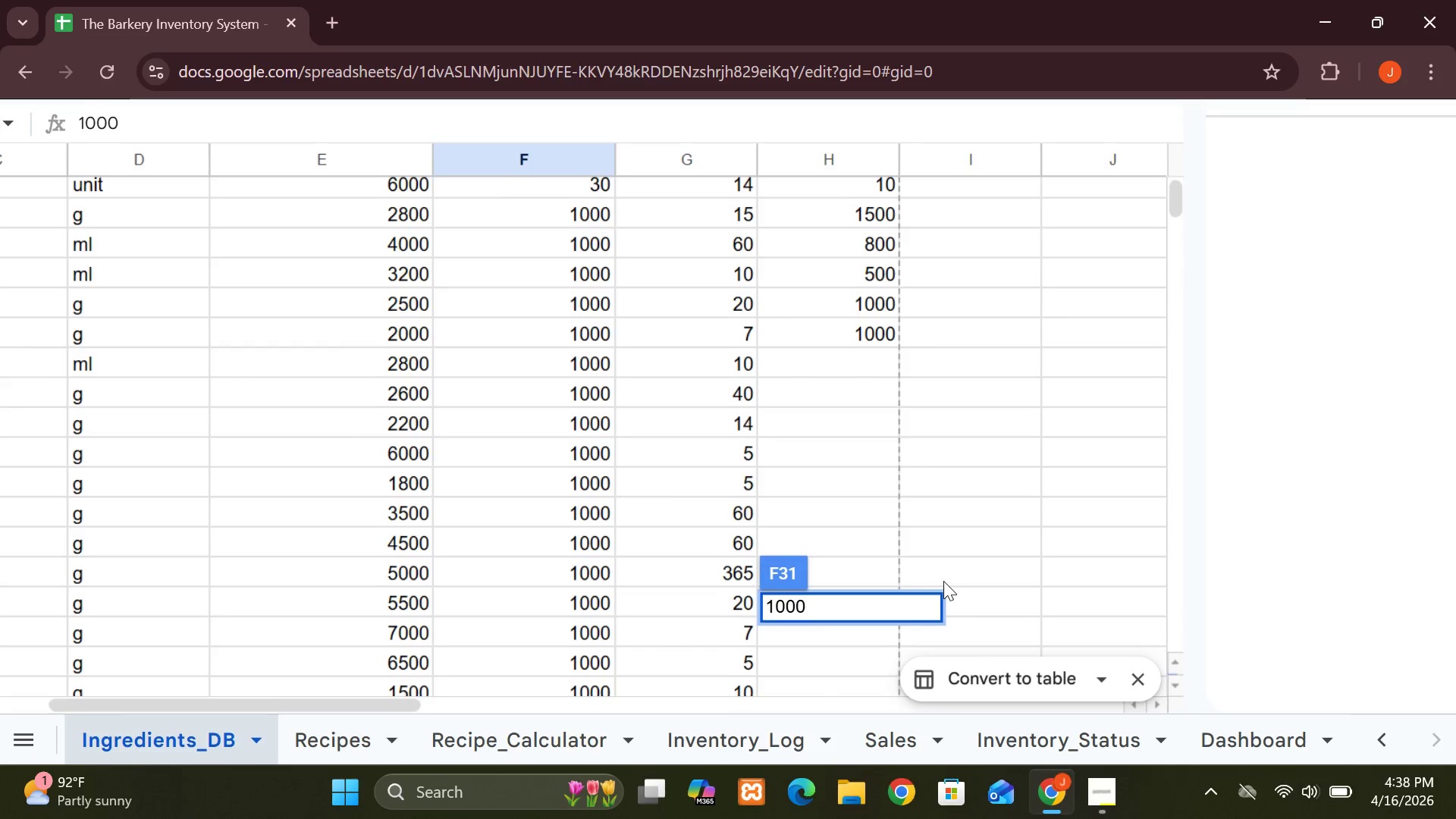 
mouse_move([910, 451])
 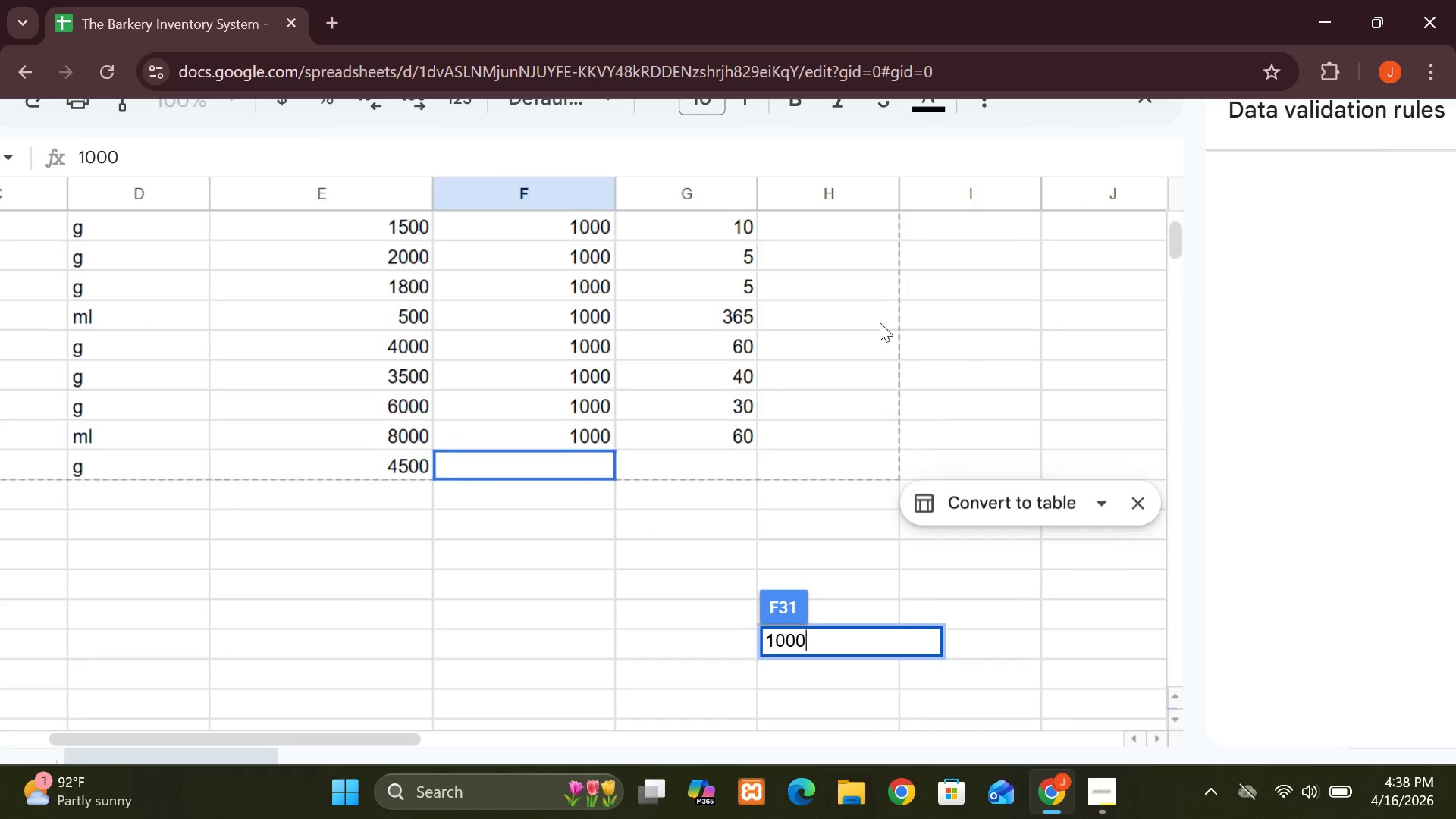 
left_click([996, 343])
 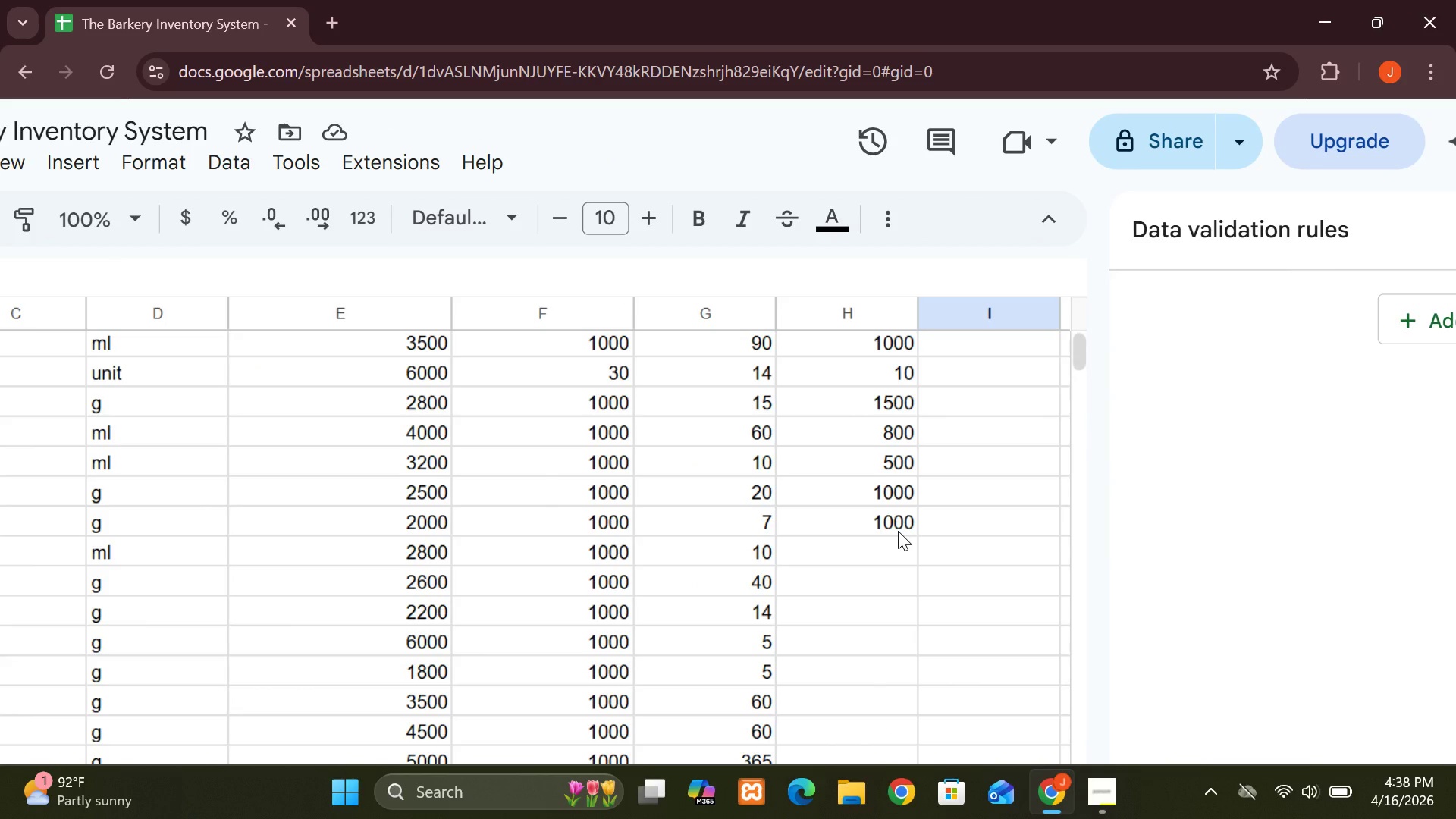 
wait(13.78)
 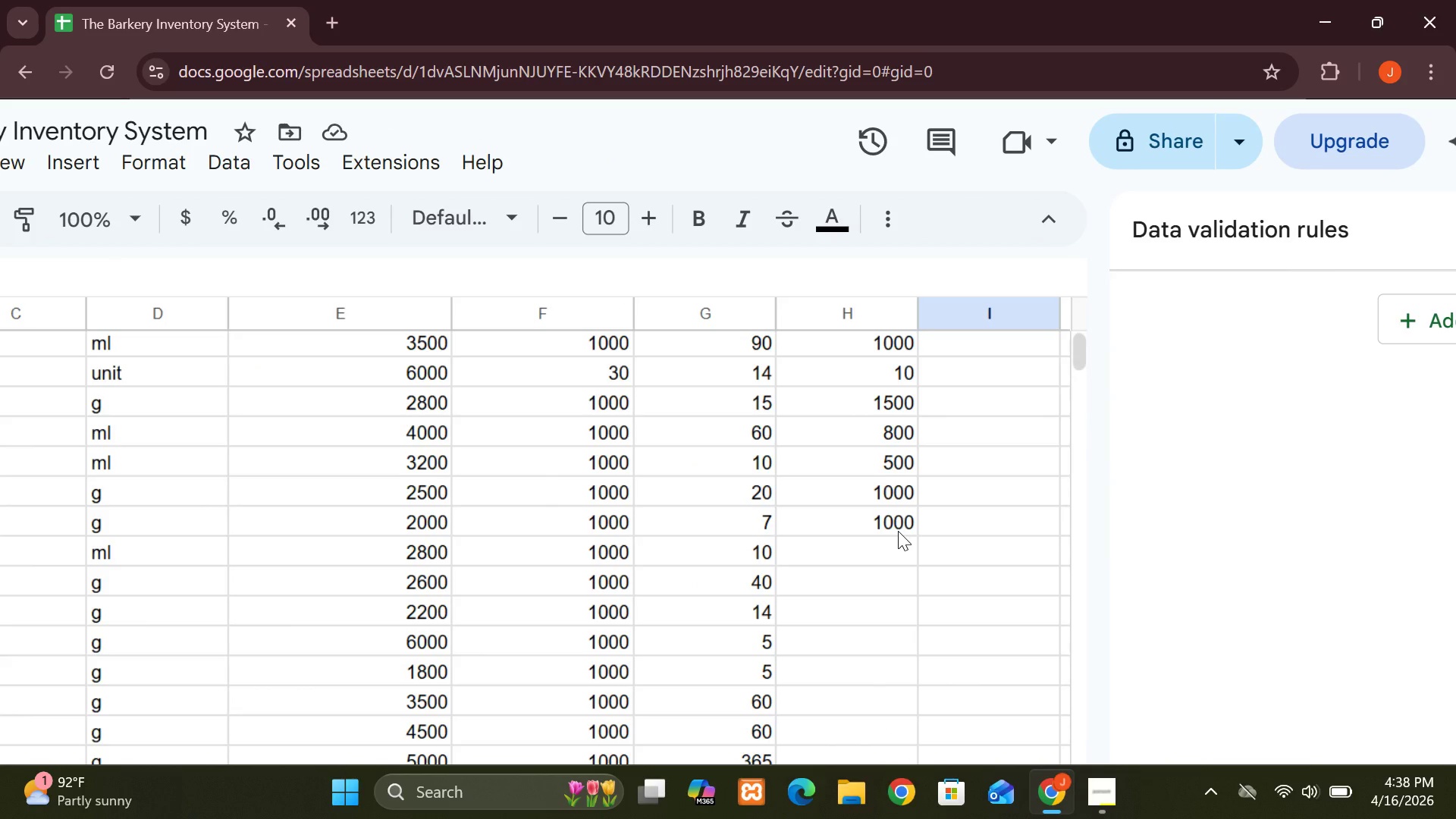 
left_click([1104, 780])